 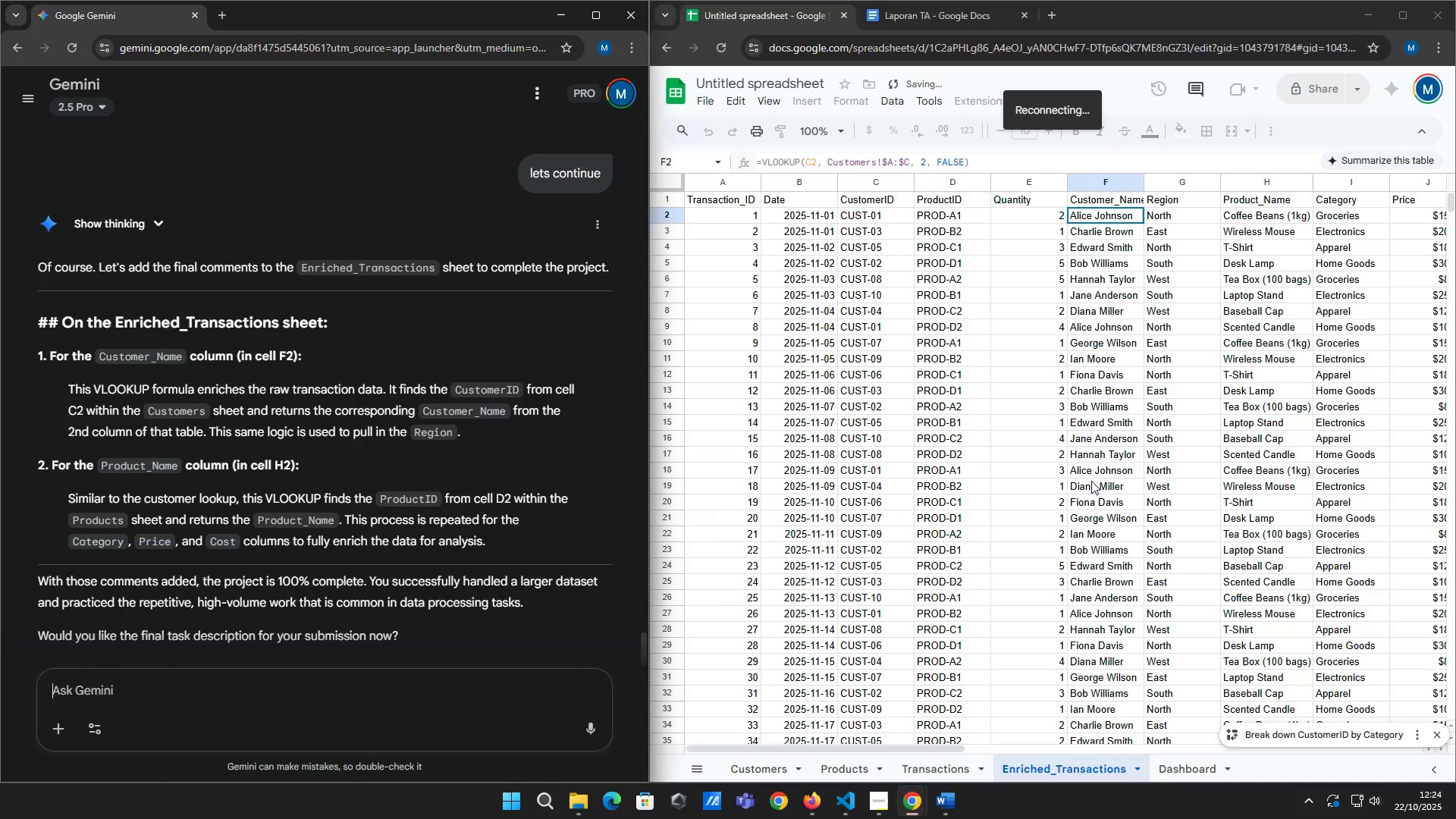 
left_click([1139, 96])
 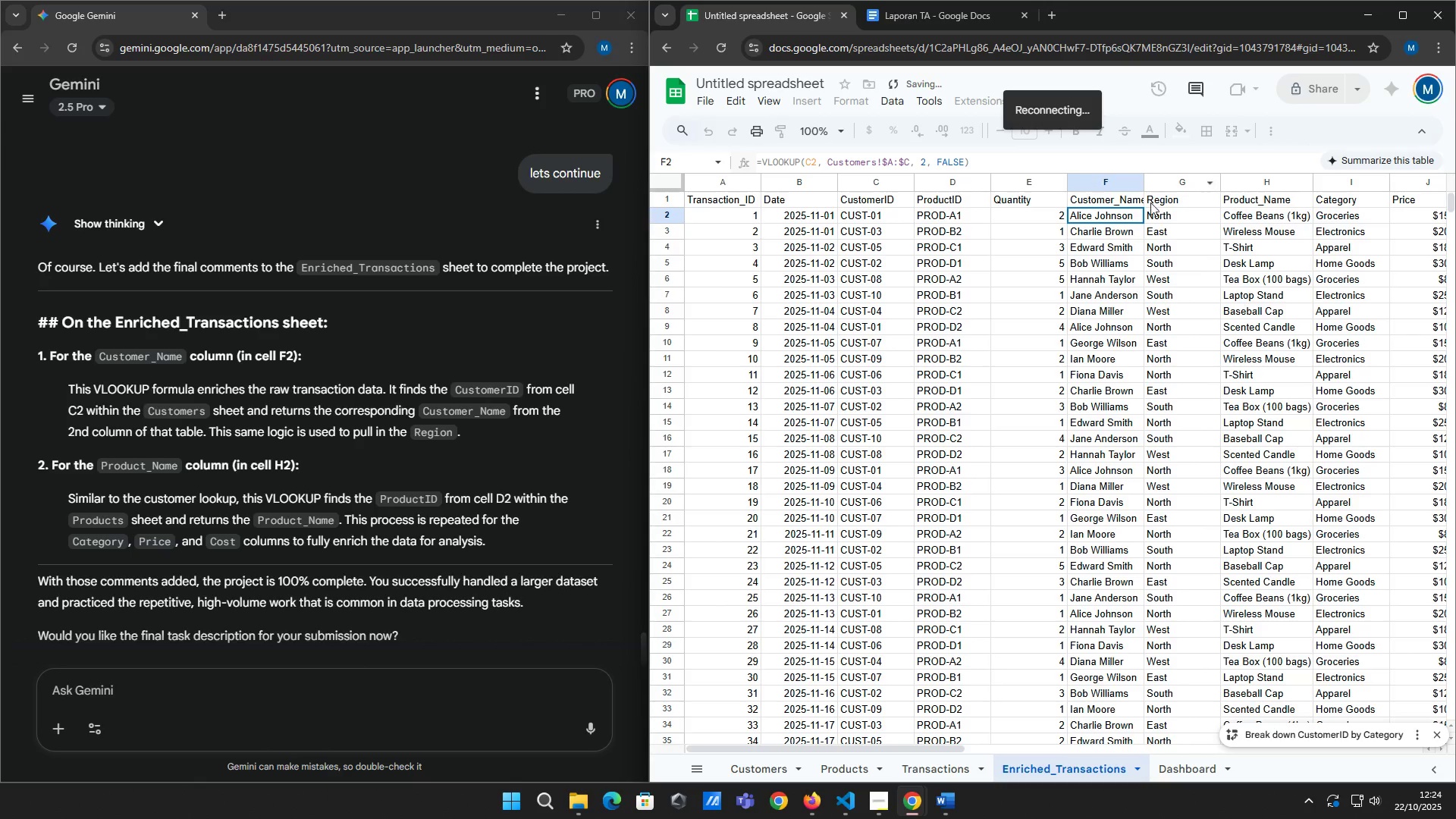 
mouse_move([1103, 220])
 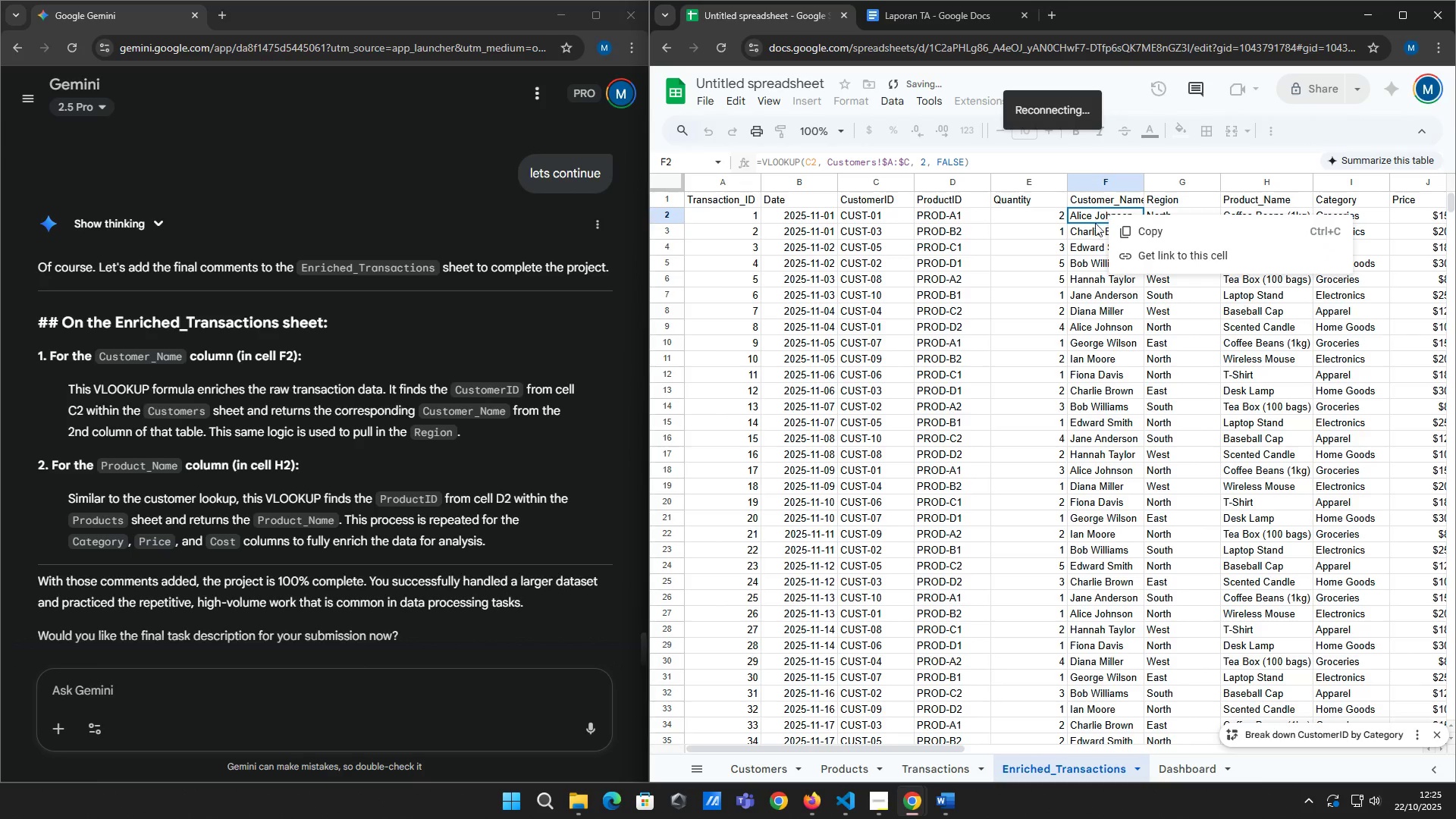 
left_click([1090, 258])
 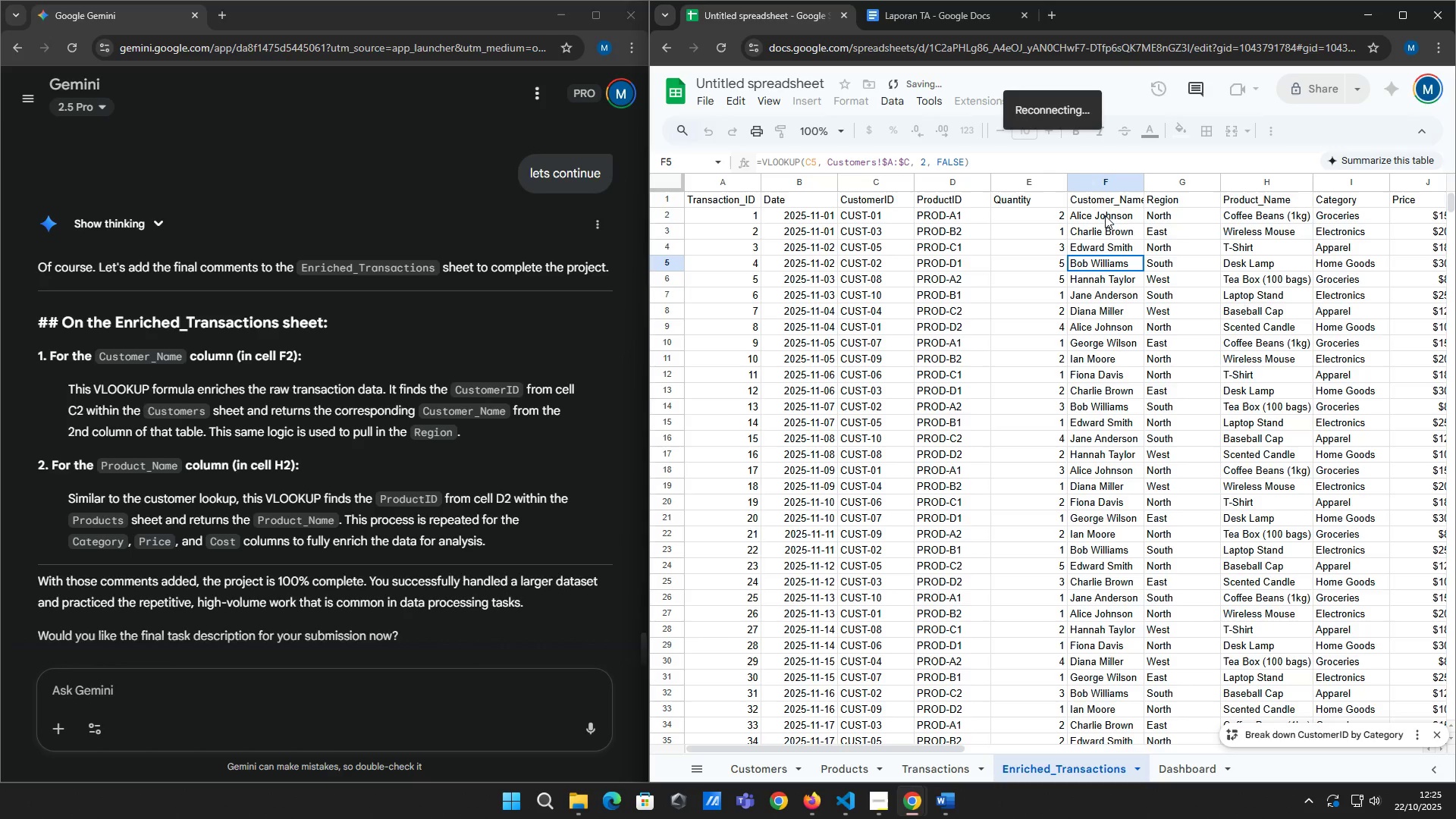 
left_click([1106, 215])
 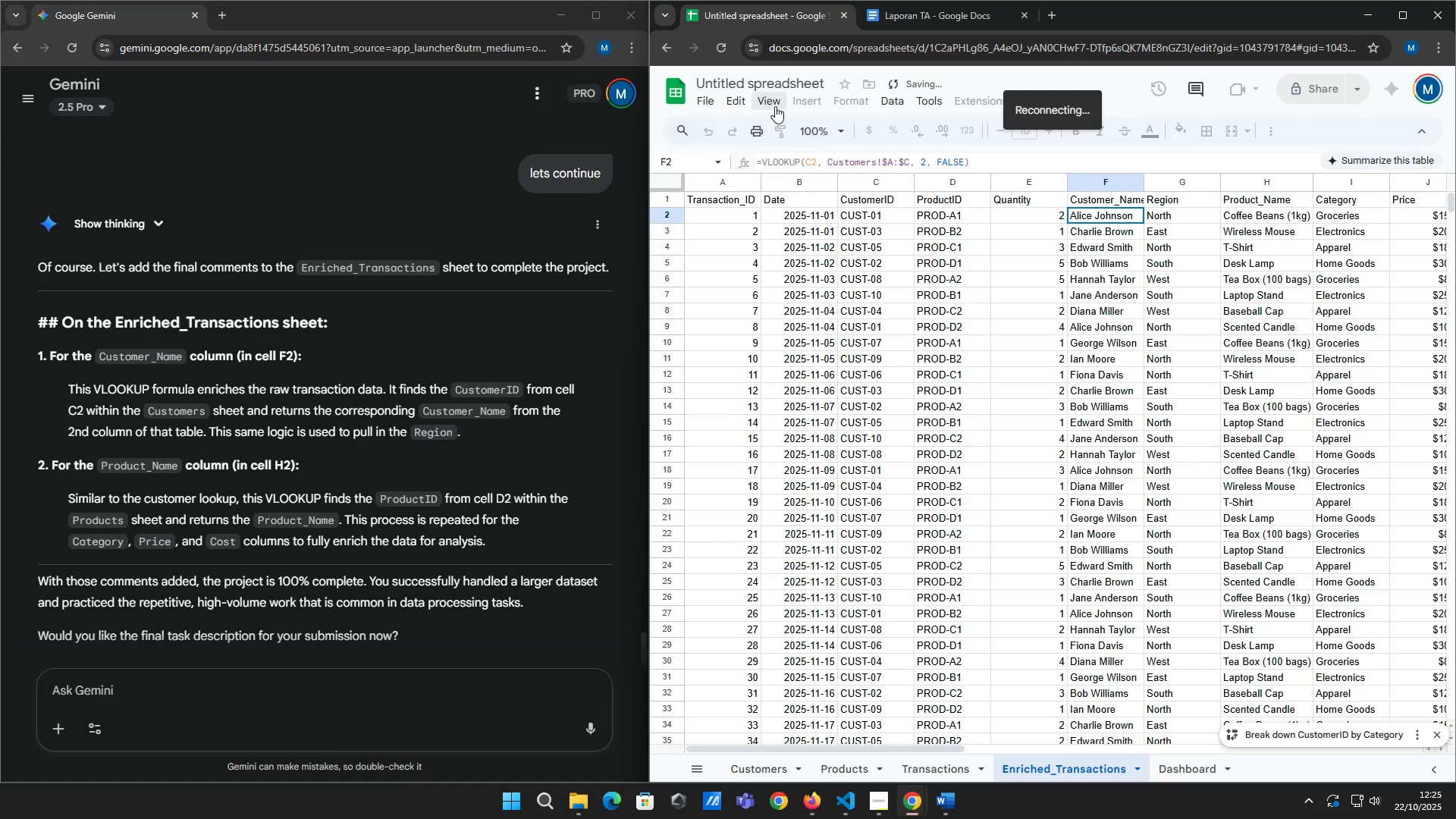 
left_click([707, 99])
 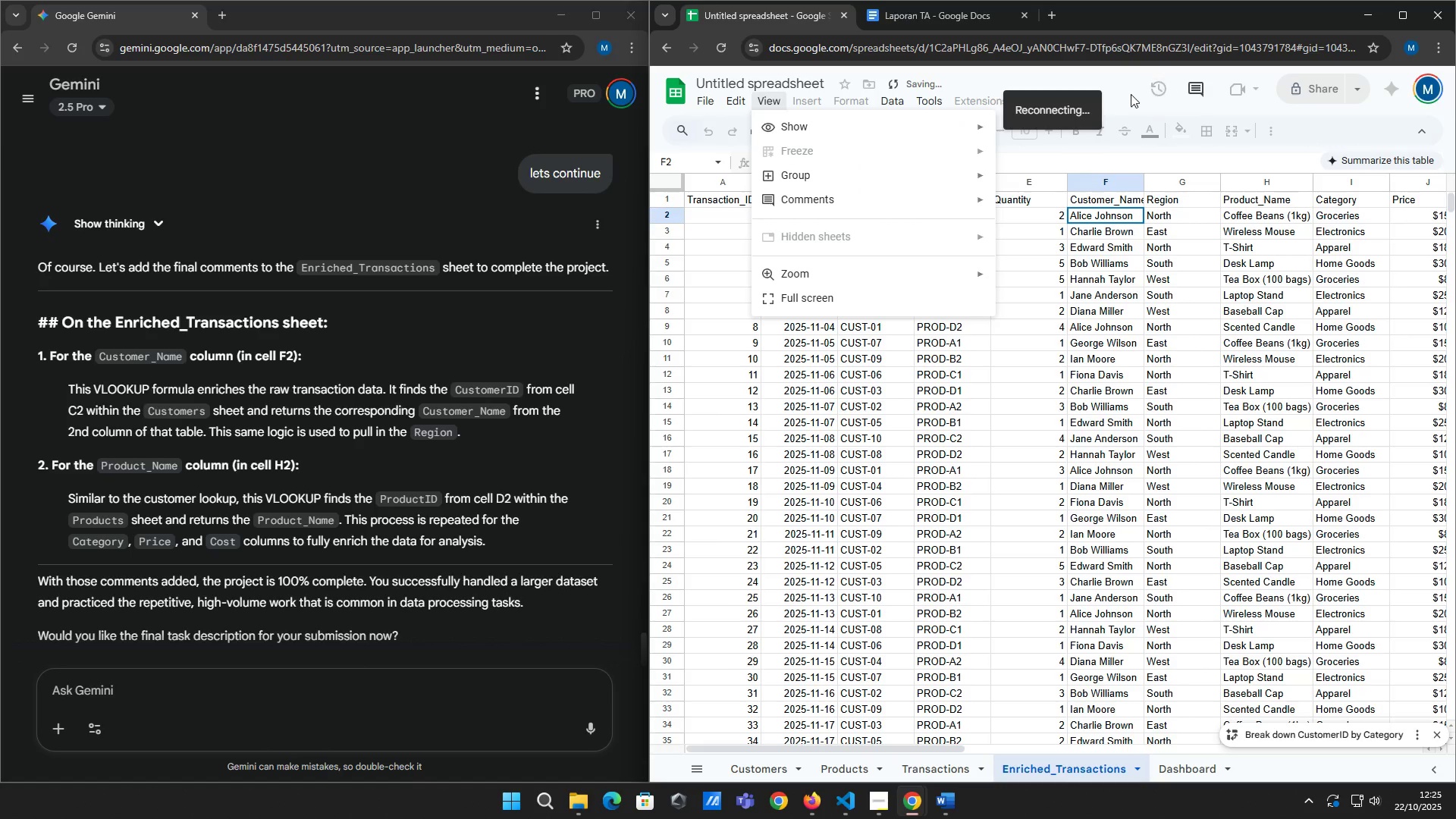 
left_click([1131, 94])
 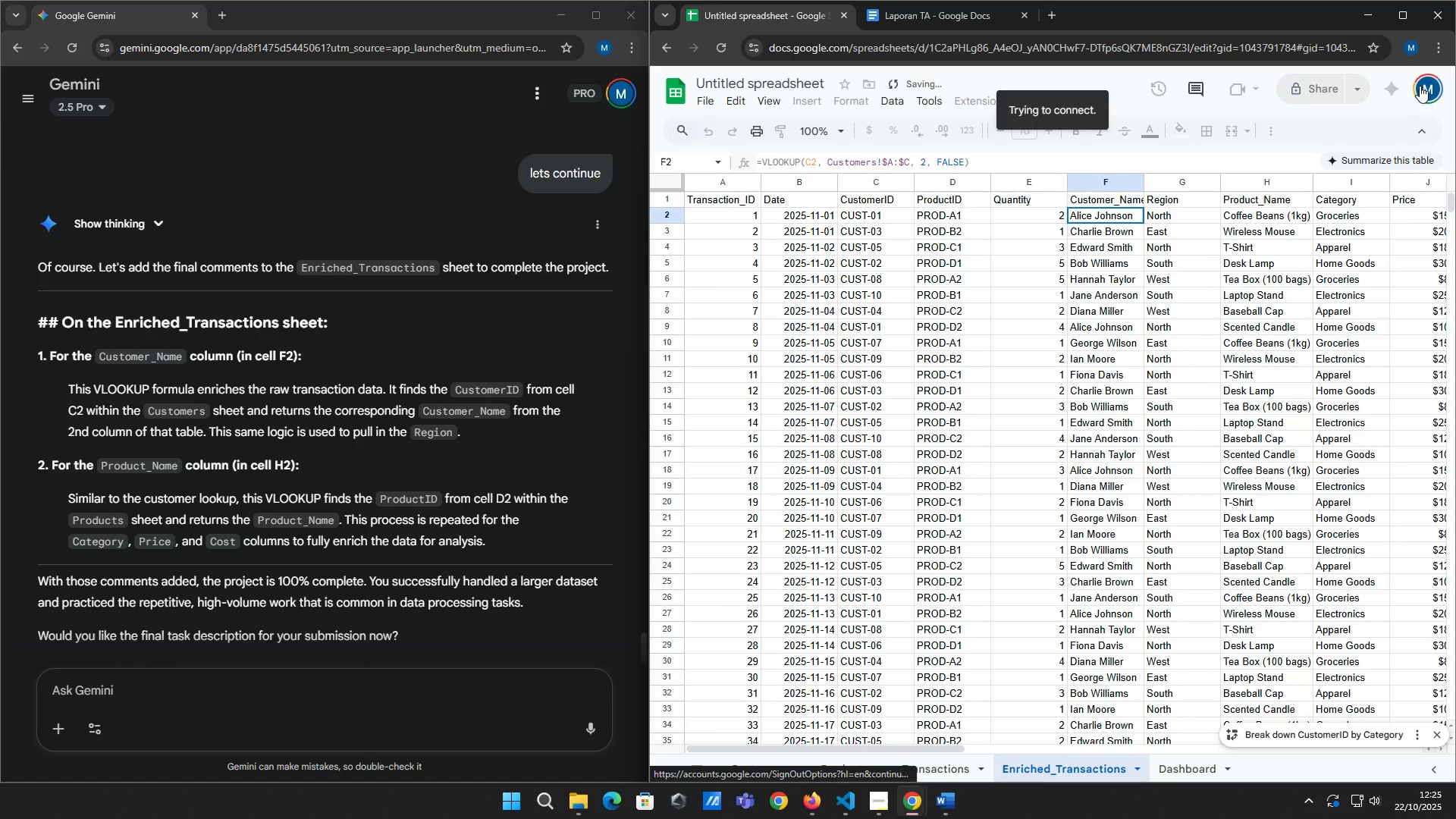 
wait(7.69)
 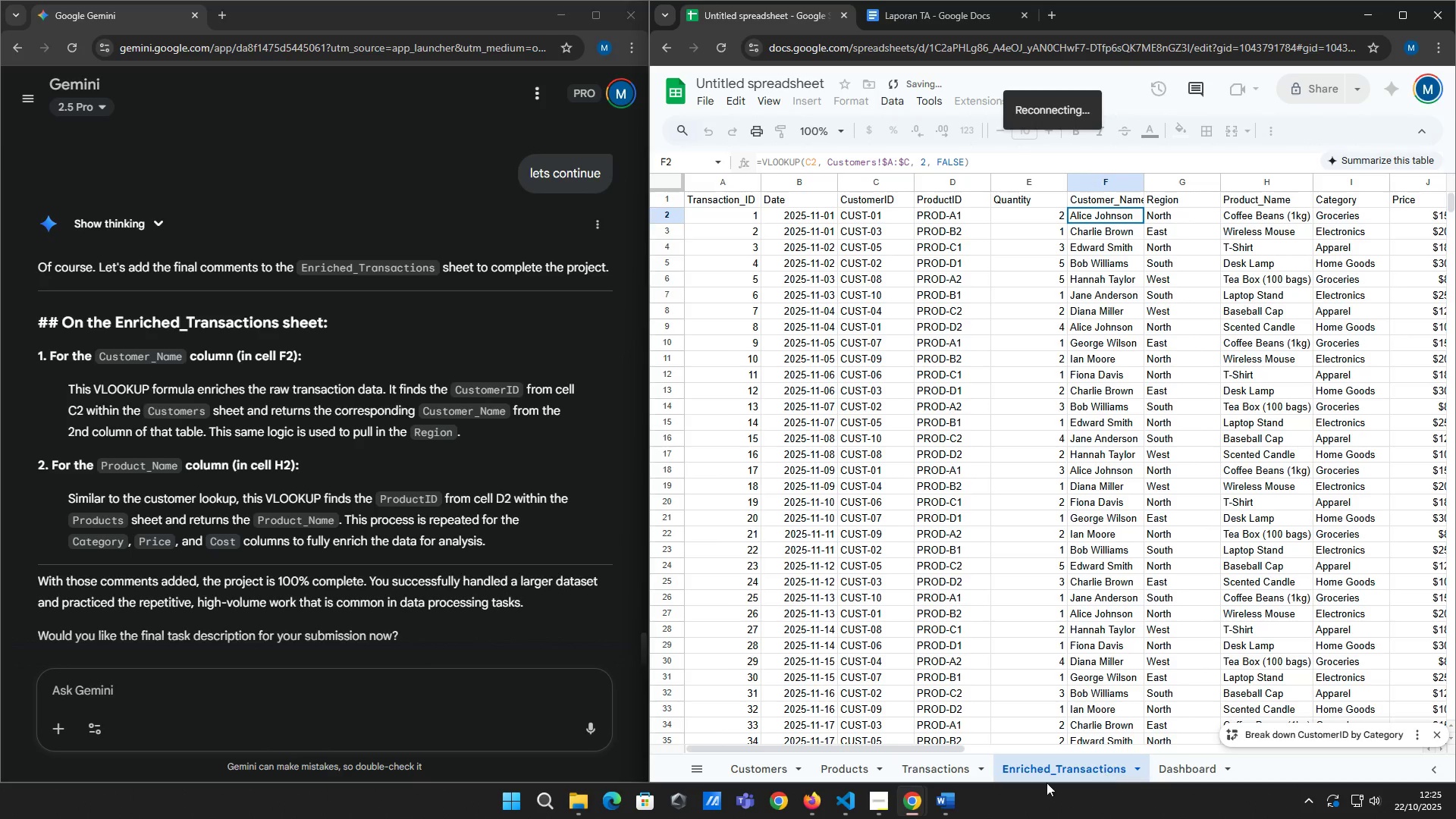 
left_click([1101, 220])
 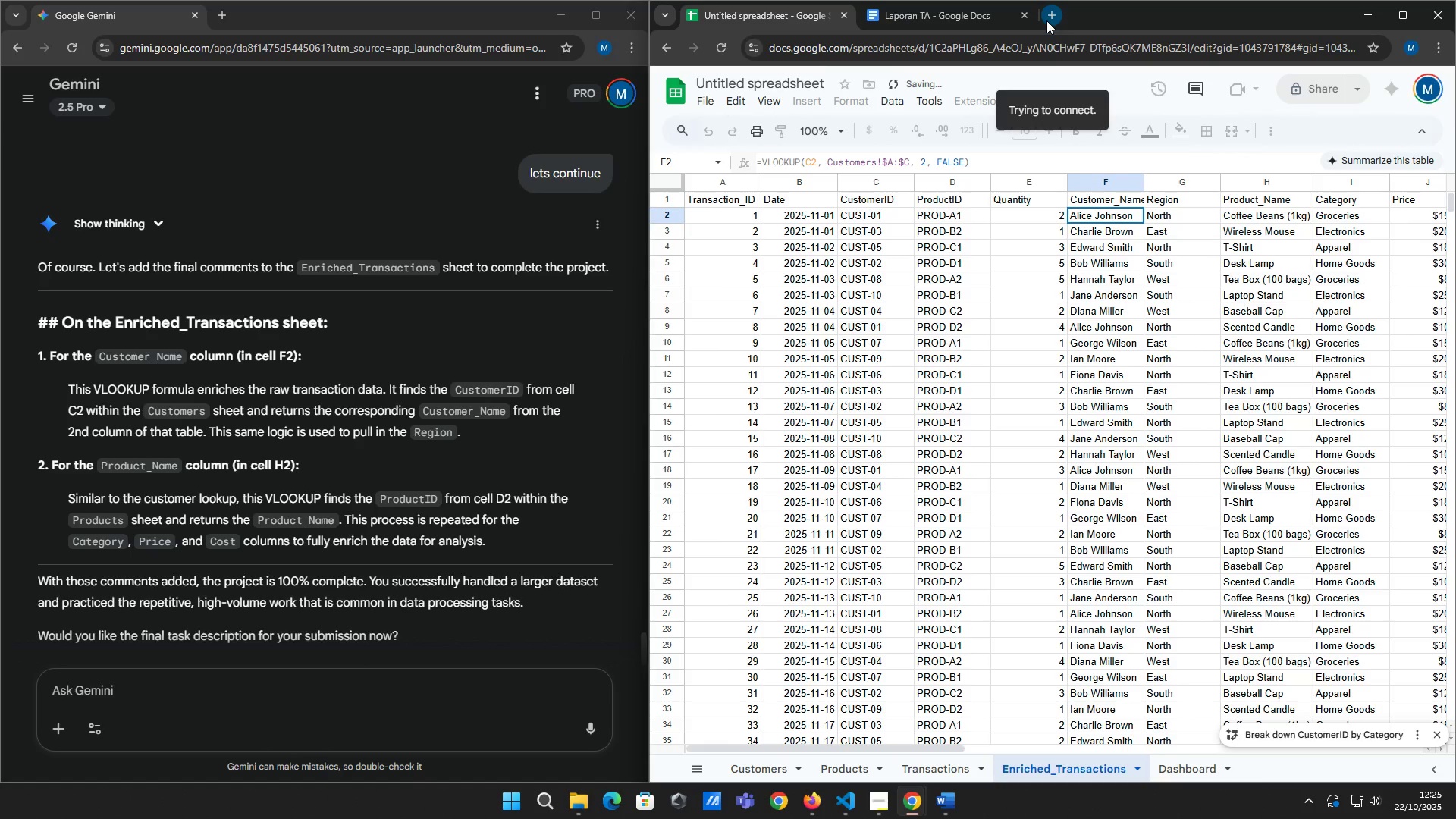 
left_click([1046, 20])
 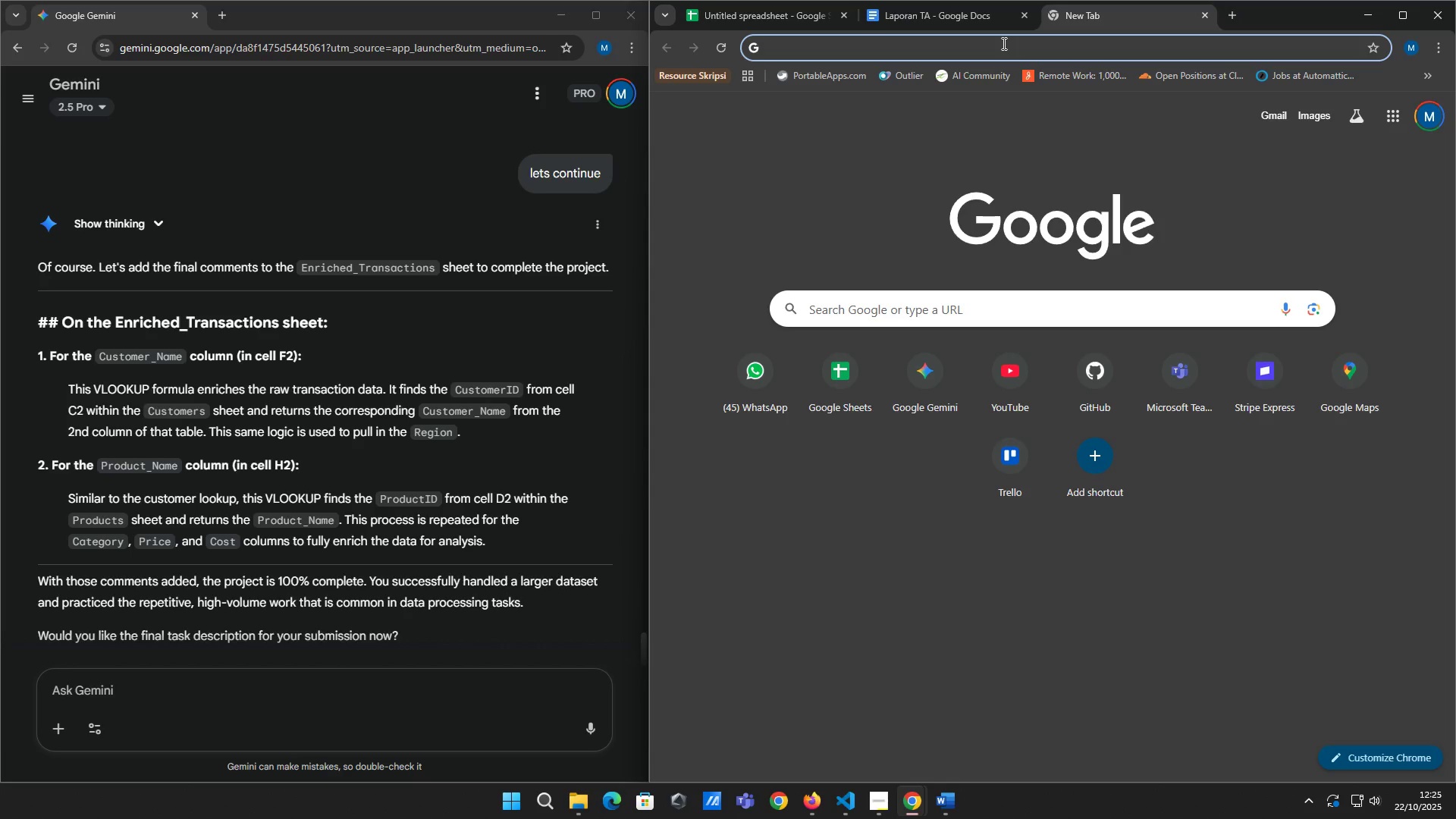 
type(im do)
key(Backspace)
type(iconnected from google e)
key(Backspace)
type(heets, hold on)
 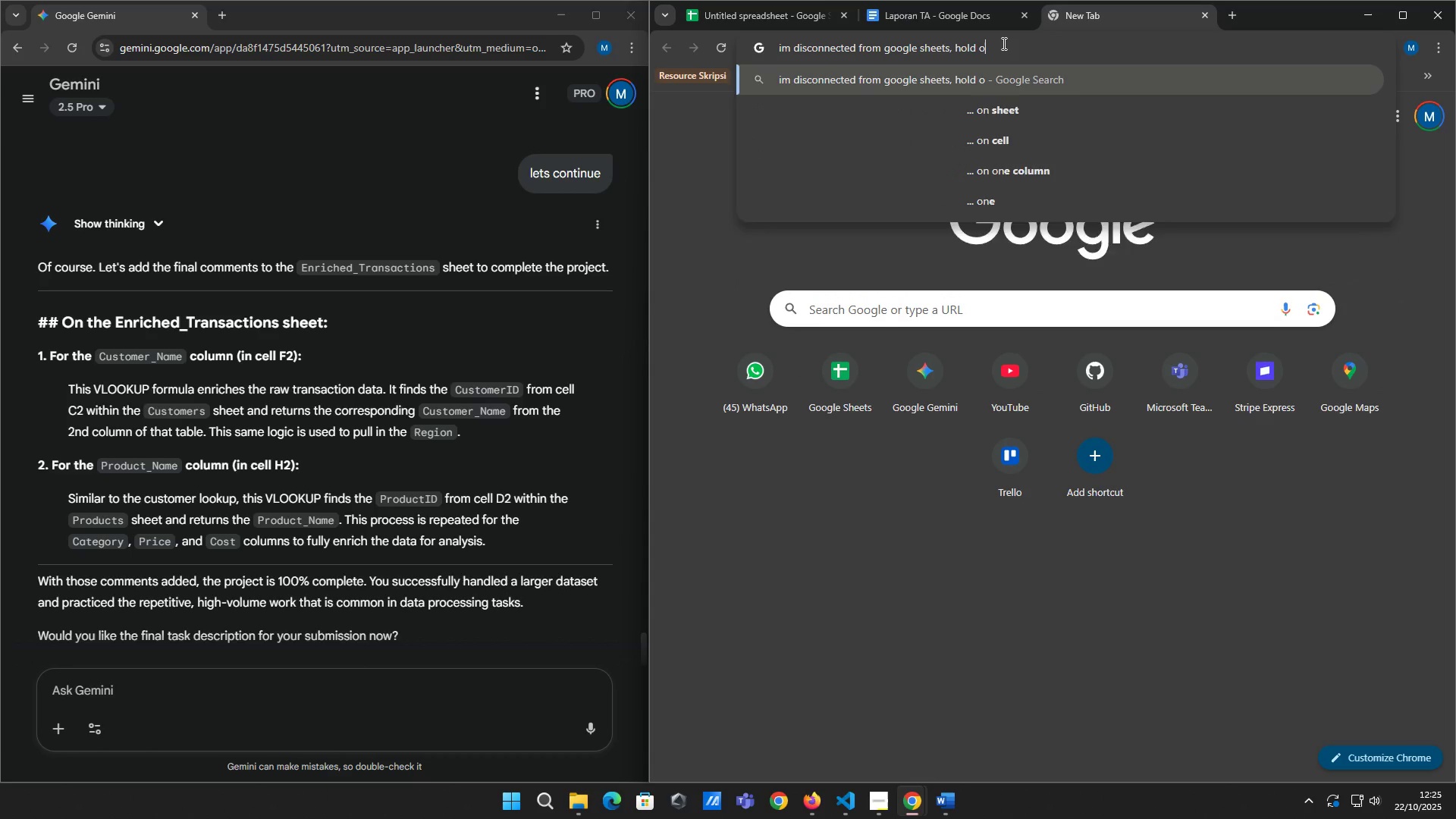 
hold_key(key=Backspace, duration=1.54)
 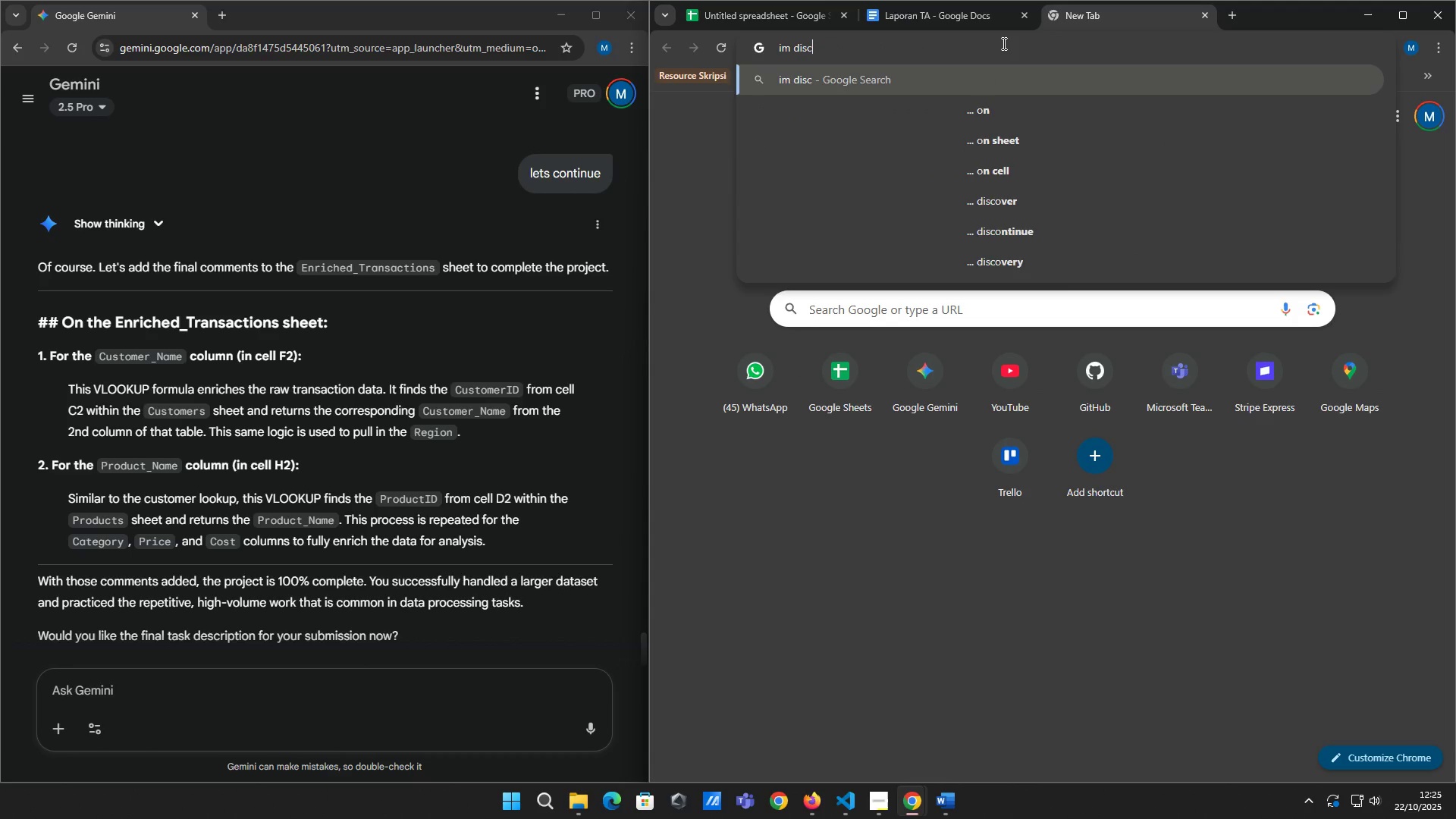 
hold_key(key=Backspace, duration=0.51)
 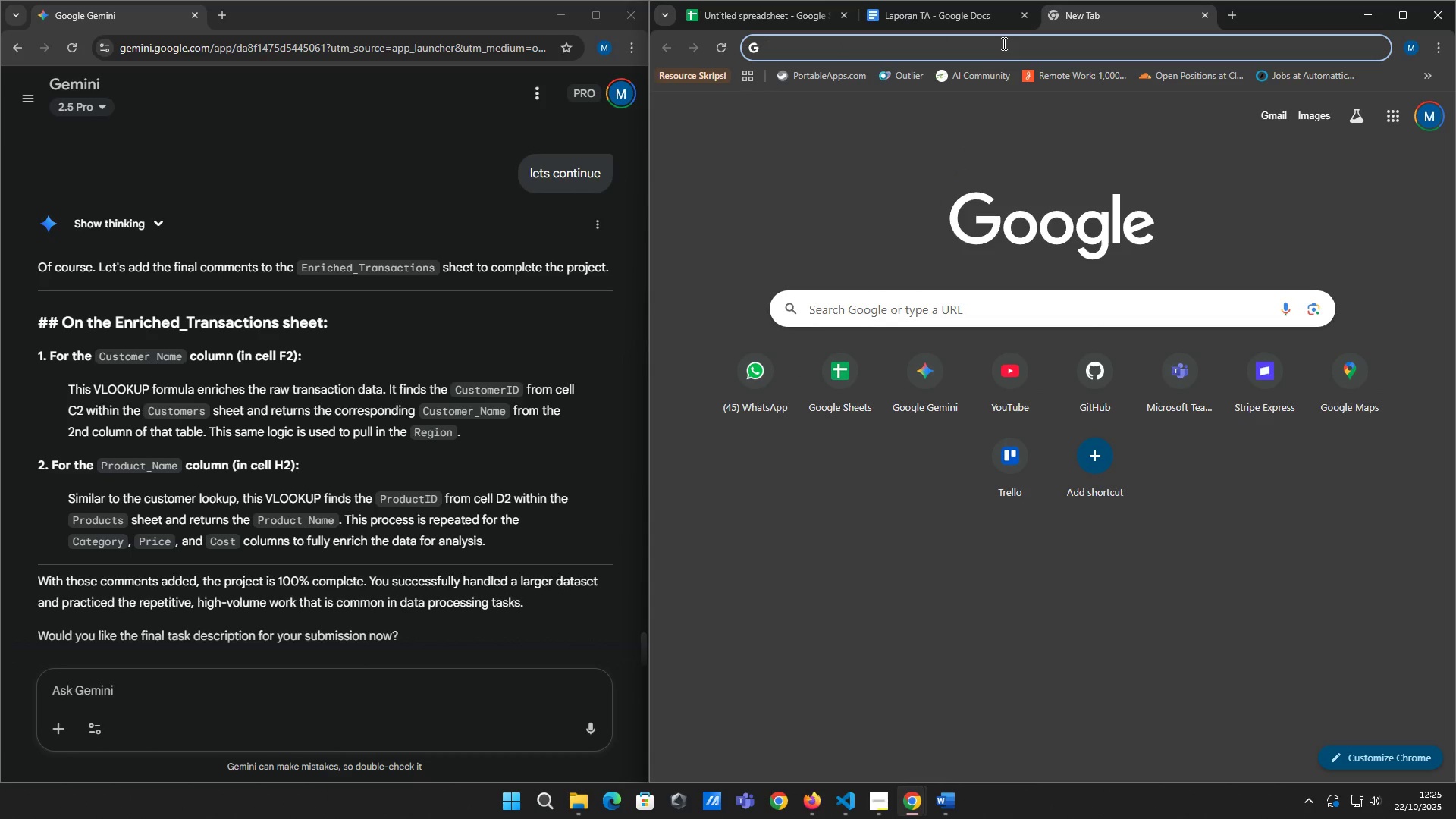 
key(Control+W)
 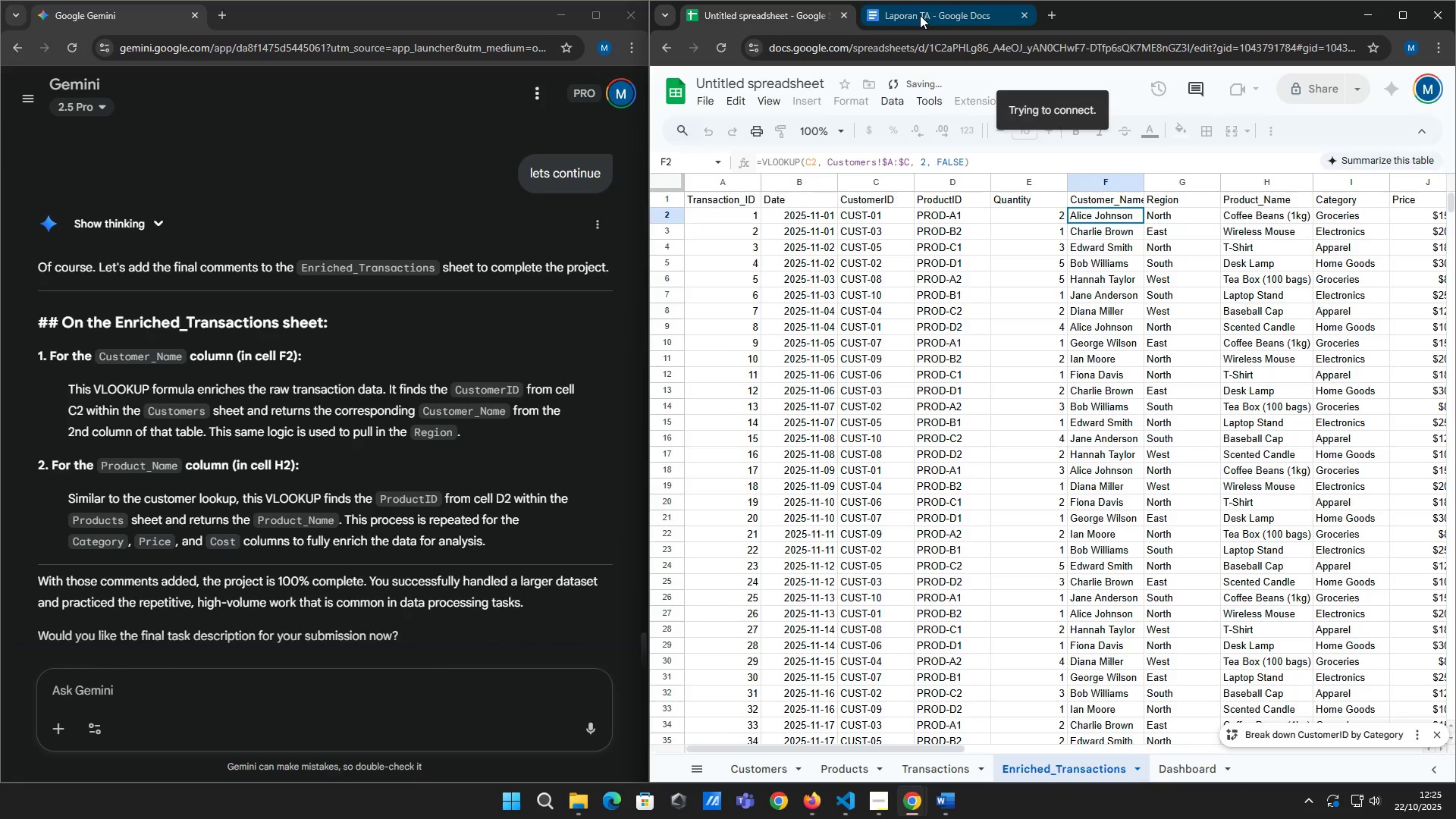 
left_click([924, 10])
 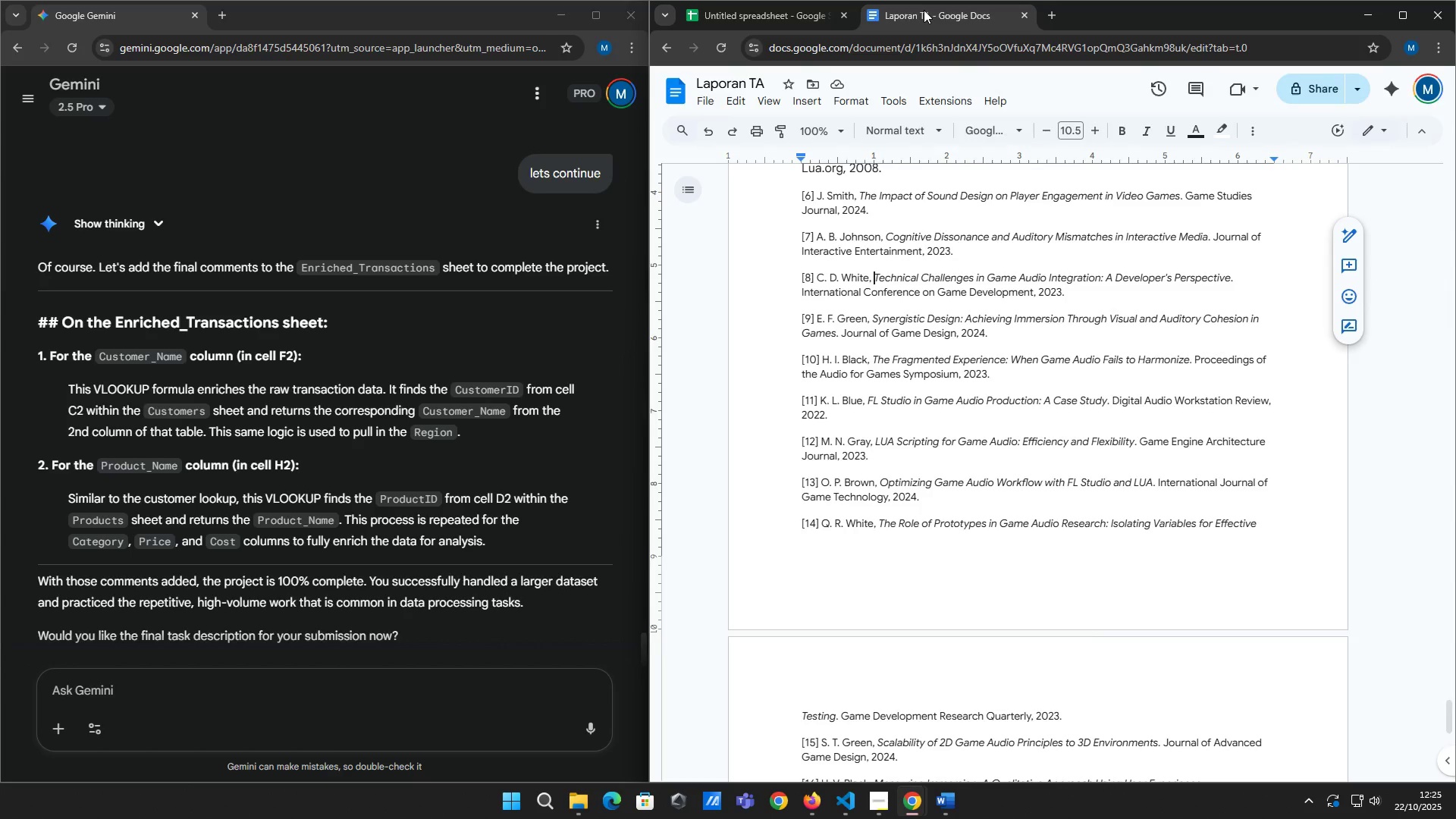 
key(Control+ControlLeft)
 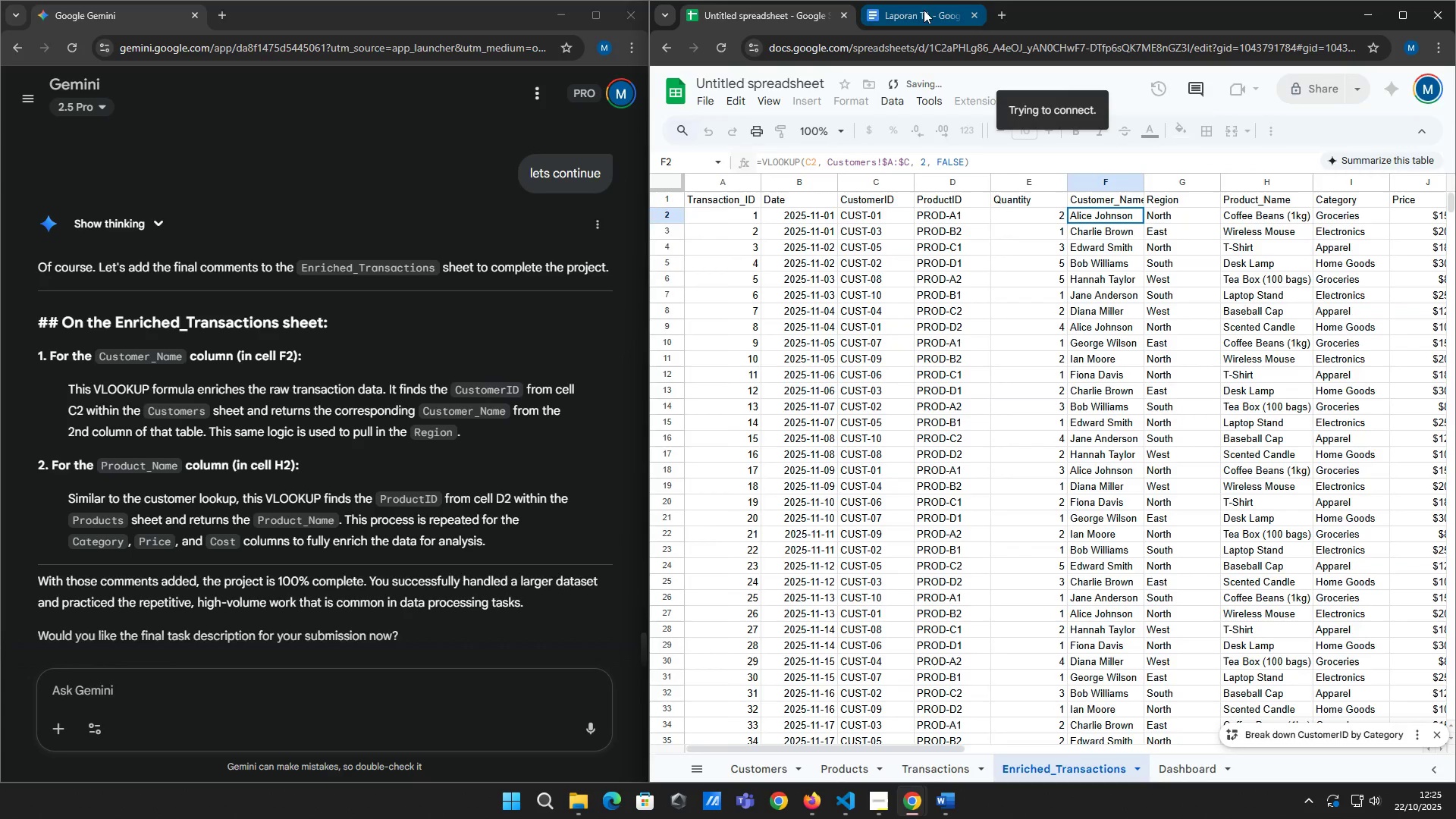 
key(Control+W)
 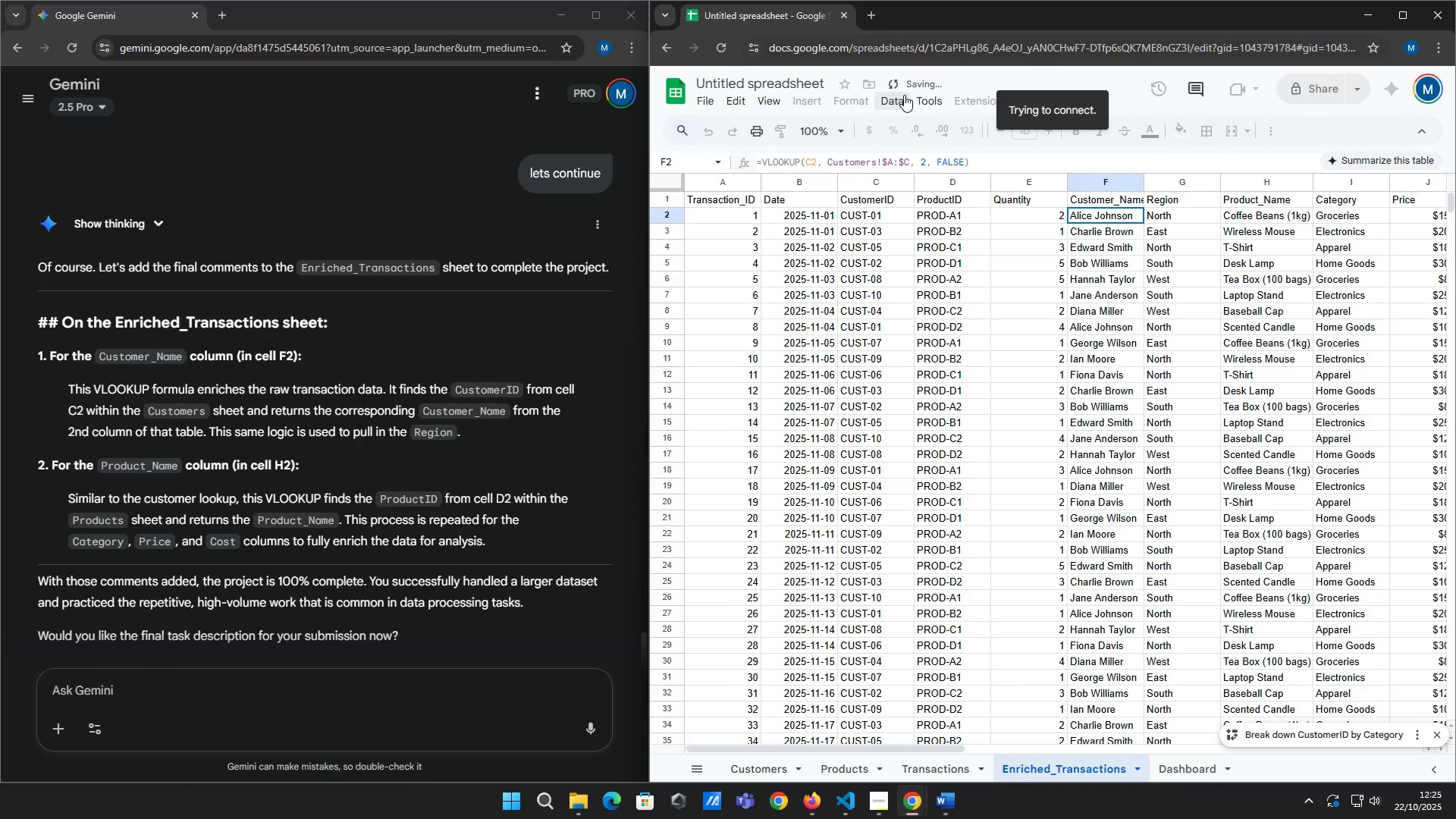 
left_click([898, 80])
 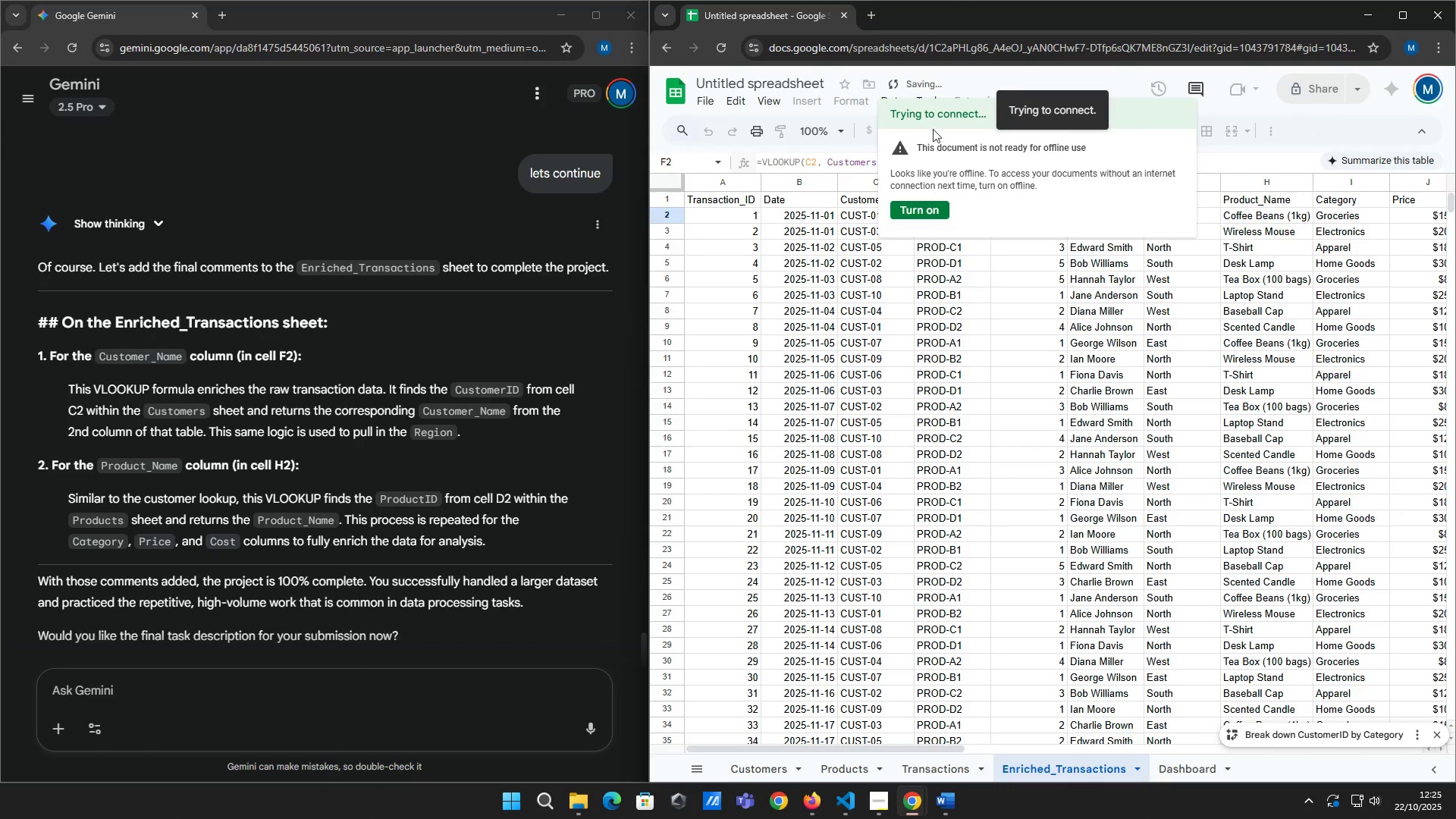 
left_click([940, 210])
 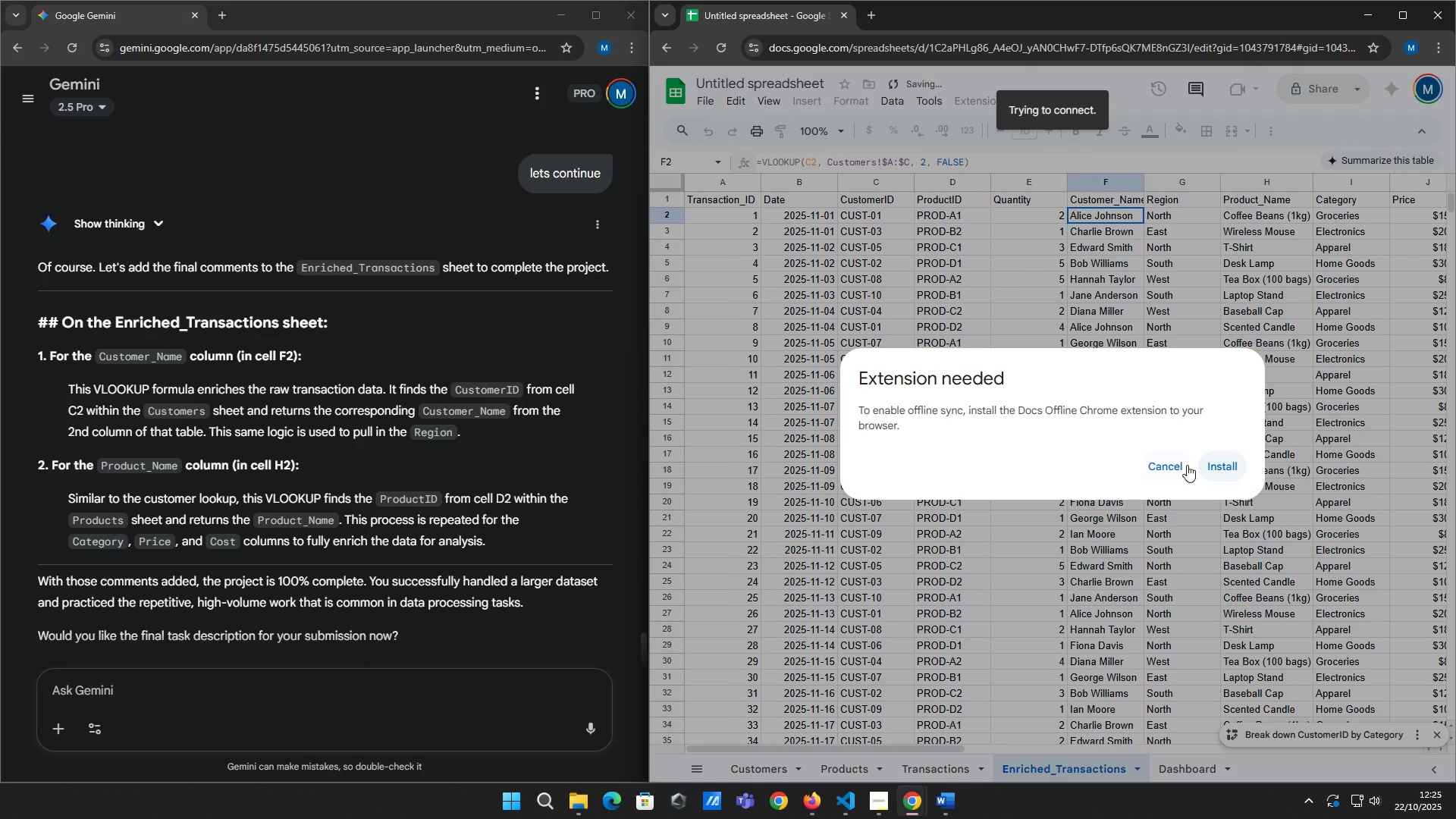 
left_click([1177, 464])
 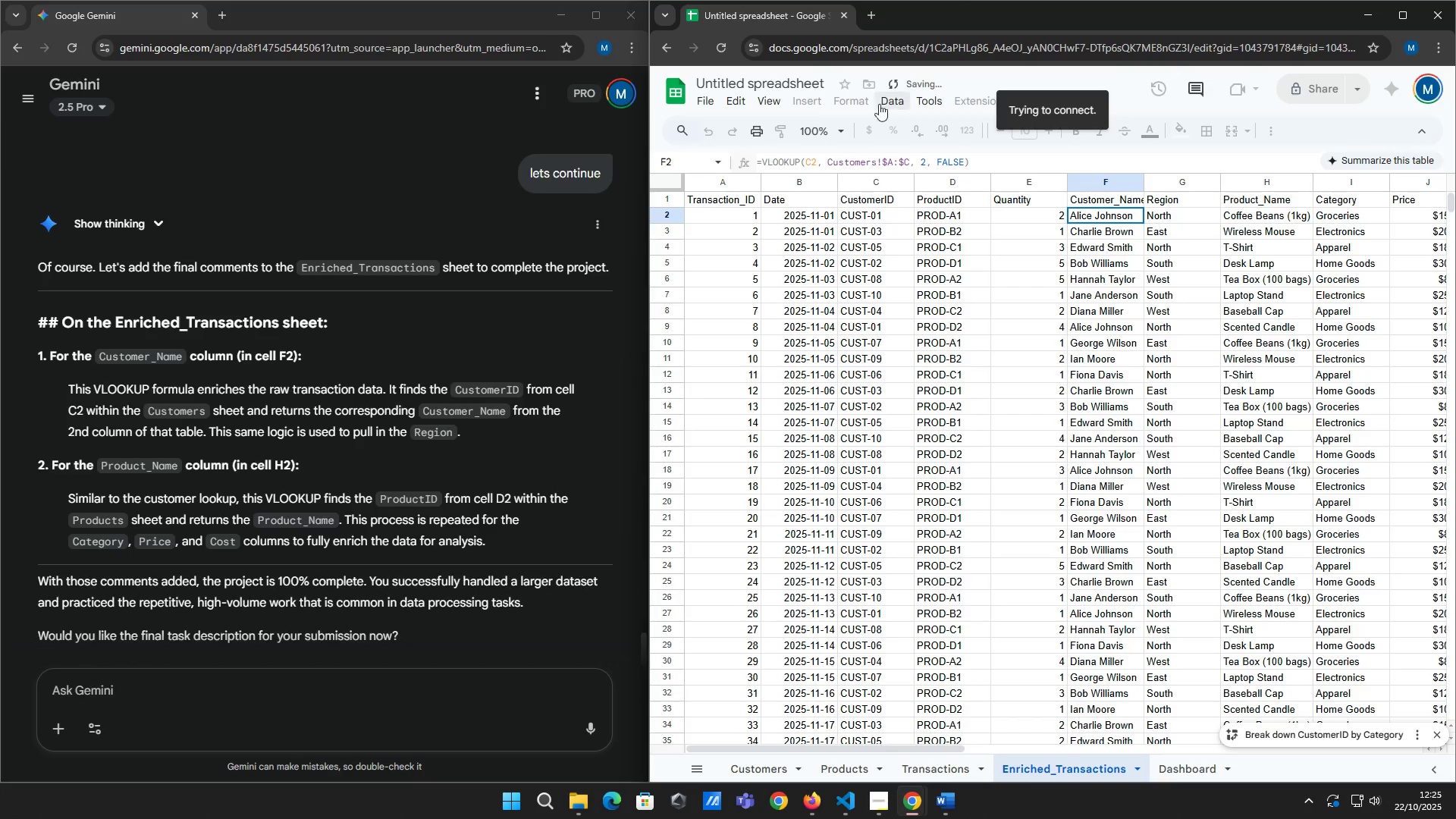 
left_click([885, 100])
 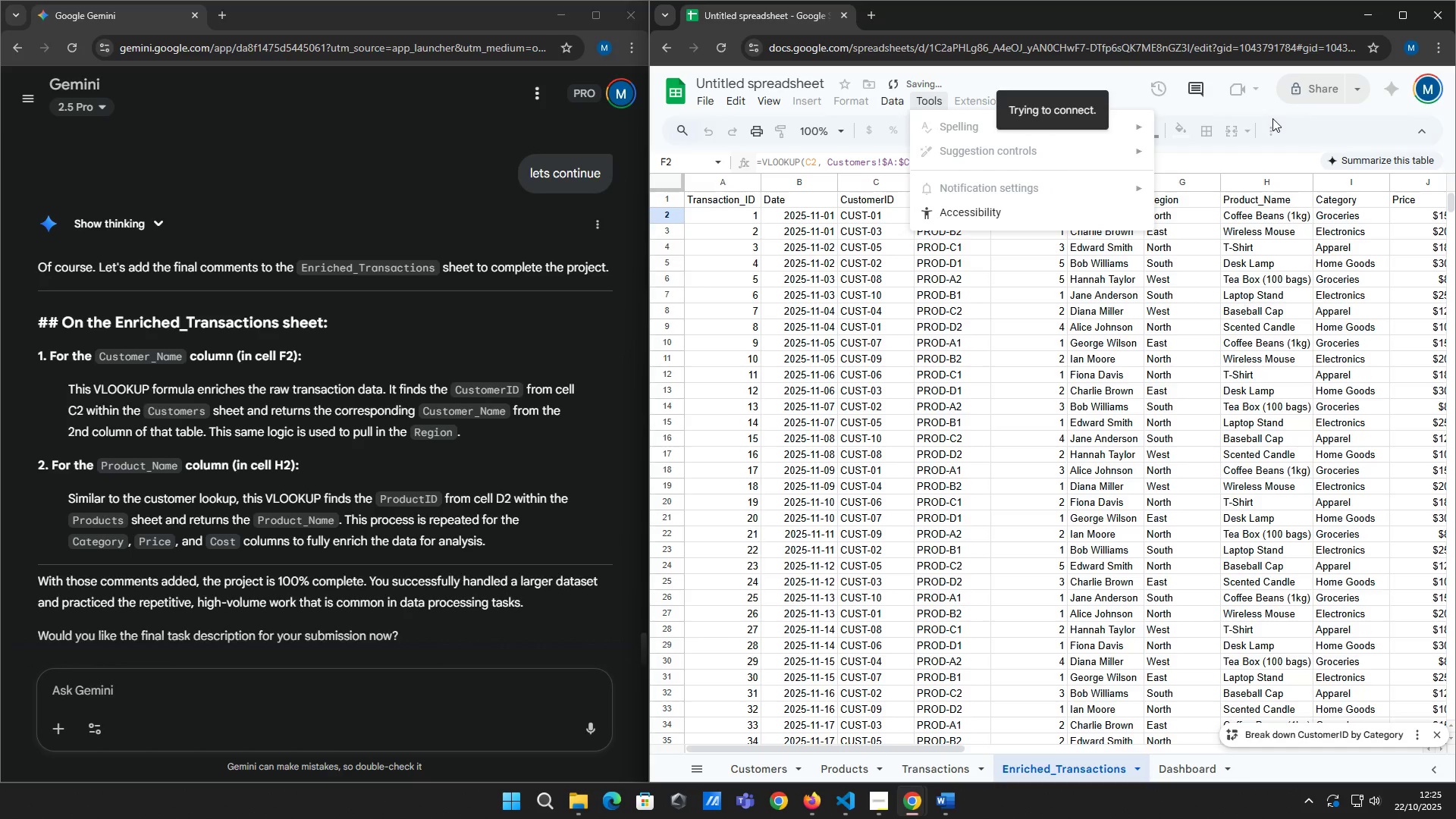 
left_click([1289, 108])
 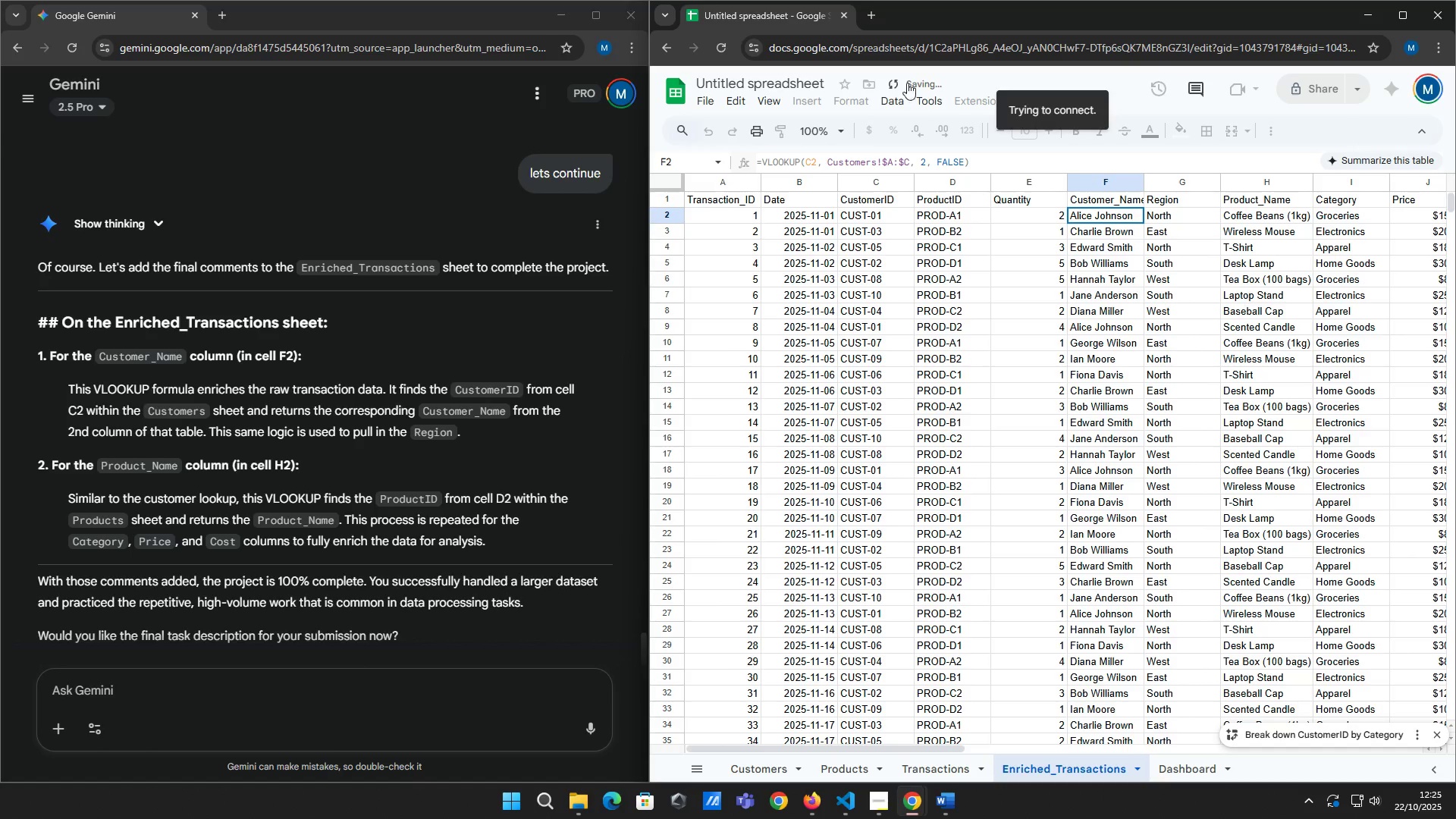 
left_click([914, 80])
 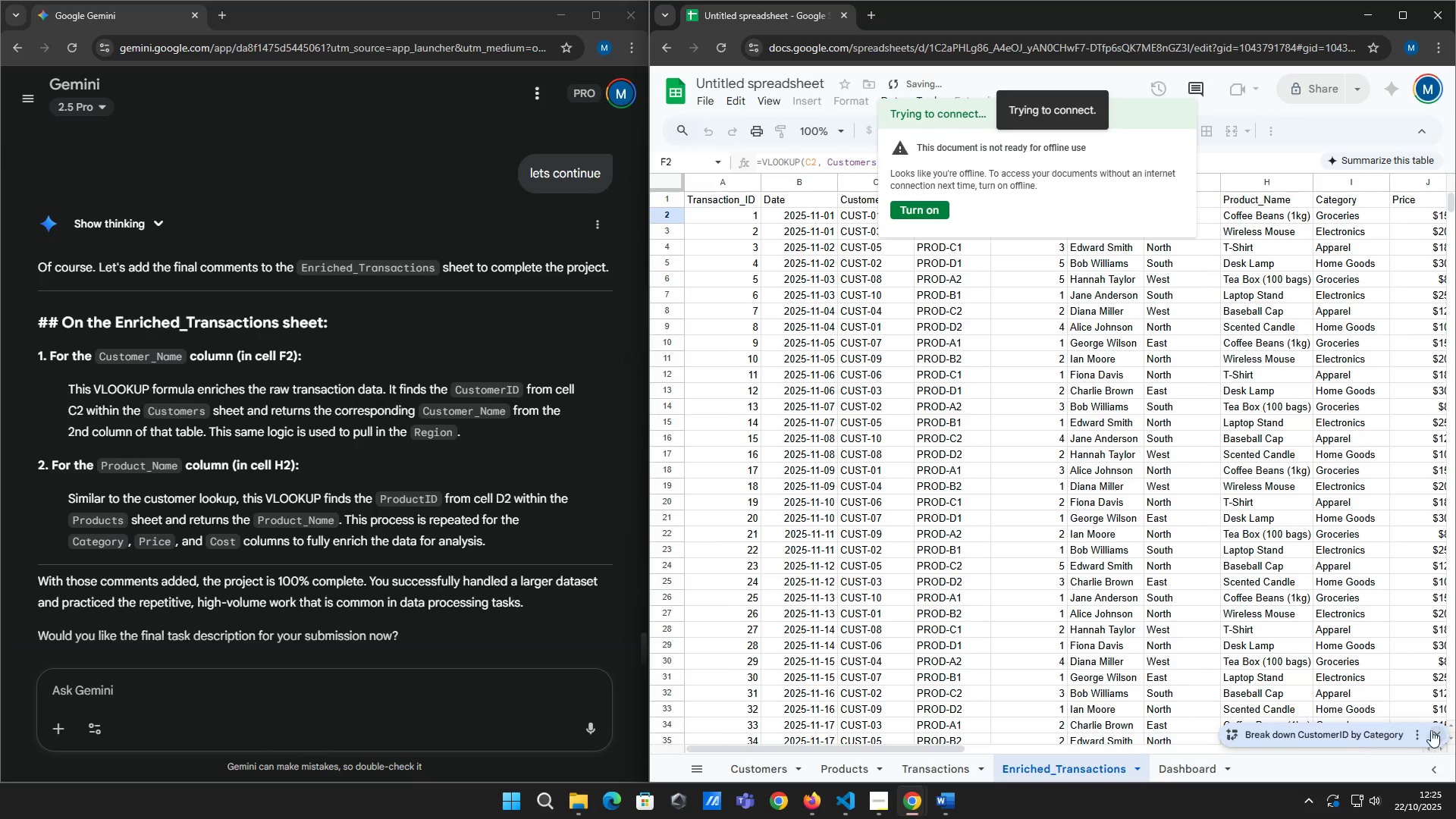 
left_click([1435, 731])
 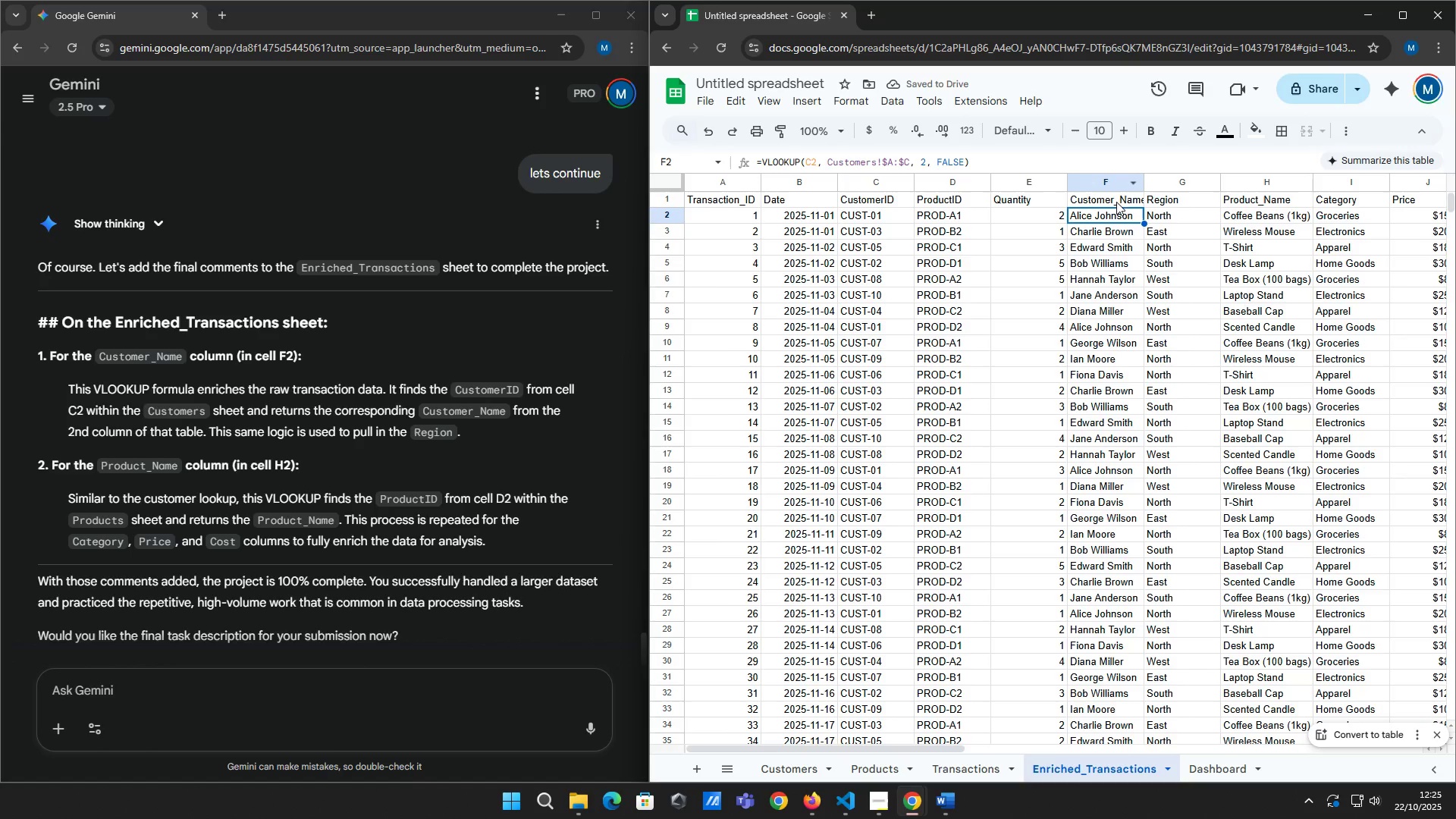 
wait(5.21)
 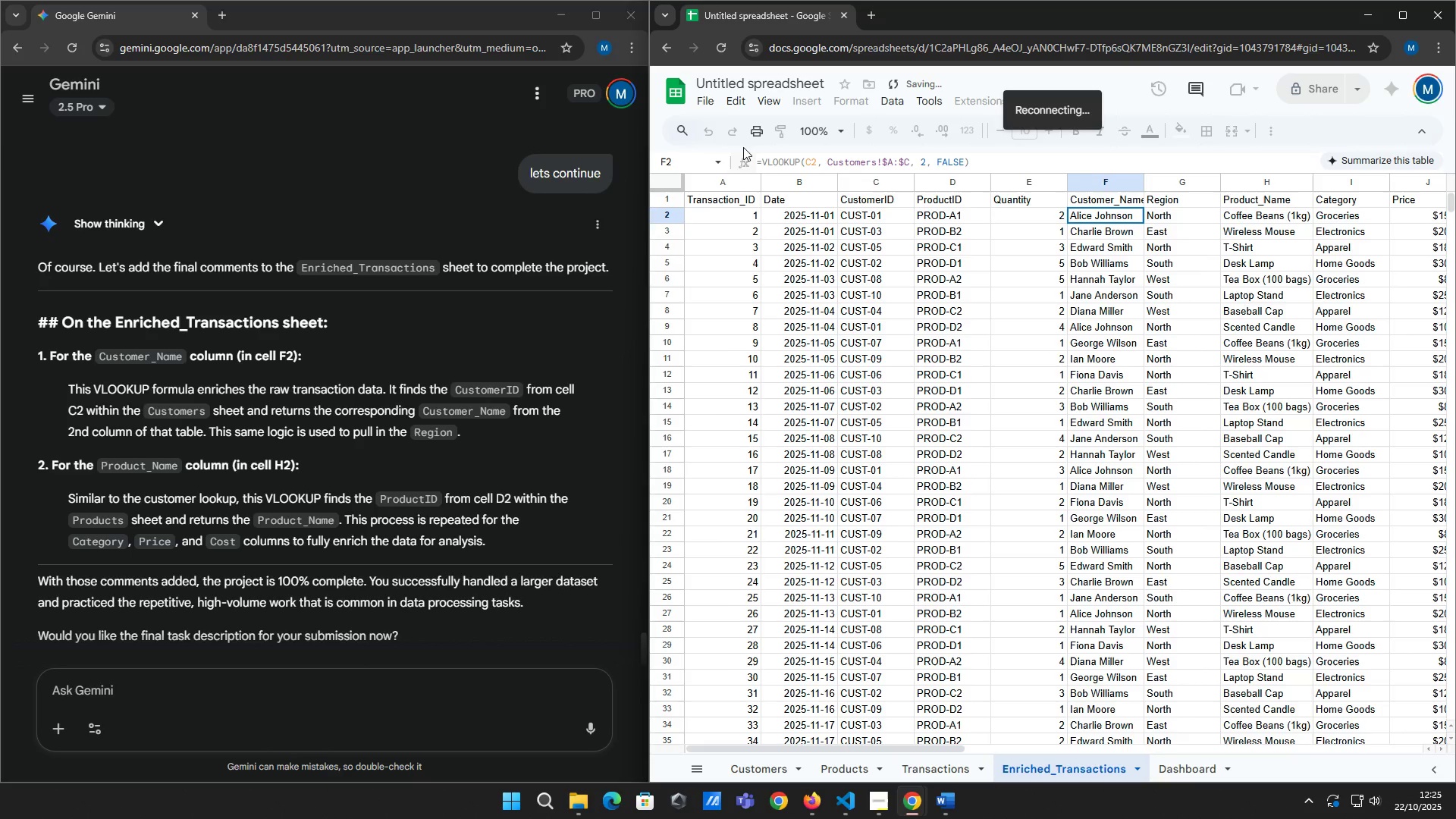 
right_click([1109, 214])
 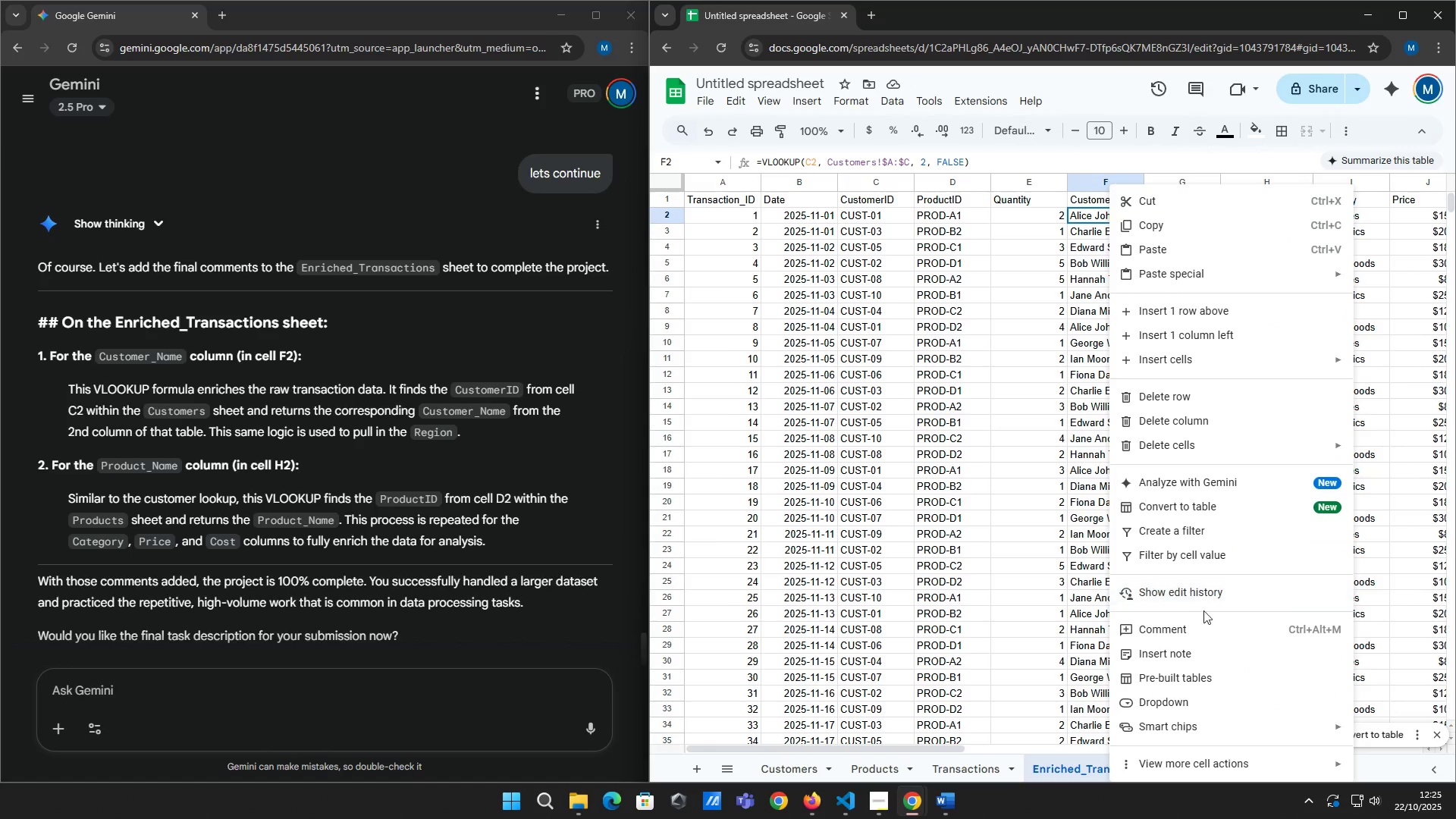 
left_click([1204, 627])
 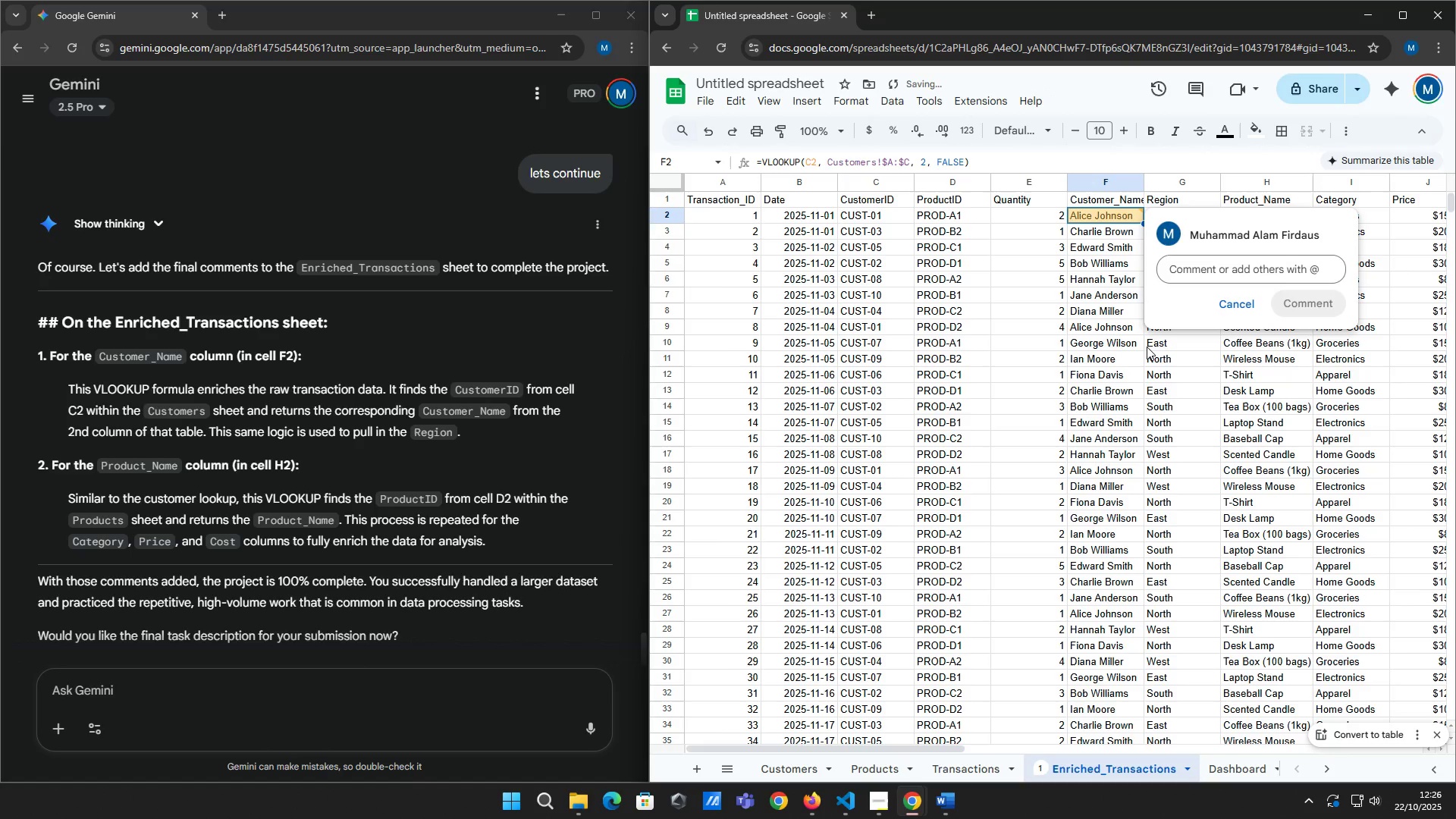 
type(t)
key(Backspace)
type(This VLOOKUP formula enriches thr)
key(Backspace)
type(e raw transaction data. it)
key(Backspace)
key(Backspace)
type(It finds the cu)
key(Backspace)
key(Backspace)
type(CustomerID from cell C@)
key(Backspace)
type(2 within the Customers sheet and returns the corresponding c)
key(Backspace)
type(Customer_Name from the 2nd column oft)
key(Backspace)
type( that table. t)
key(Backspace)
type(This same logis )
key(Backspace)
key(Backspace)
type(c isue)
key(Backspace)
key(Backspace)
type( )
key(Backspace)
key(Backspace)
type( )
key(Backspace)
type(s used to pull in the Region.)
 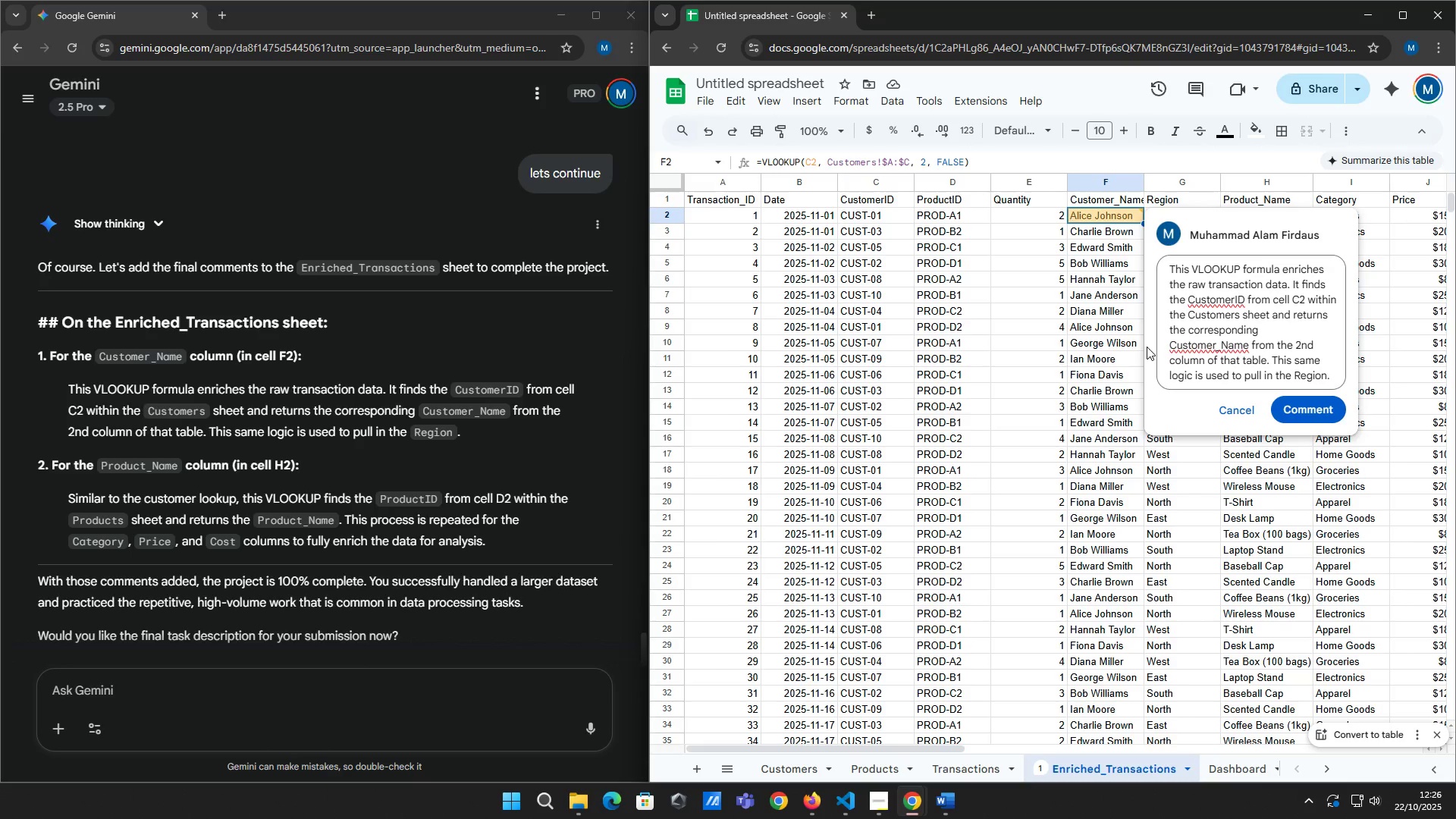 
left_click([1332, 408])
 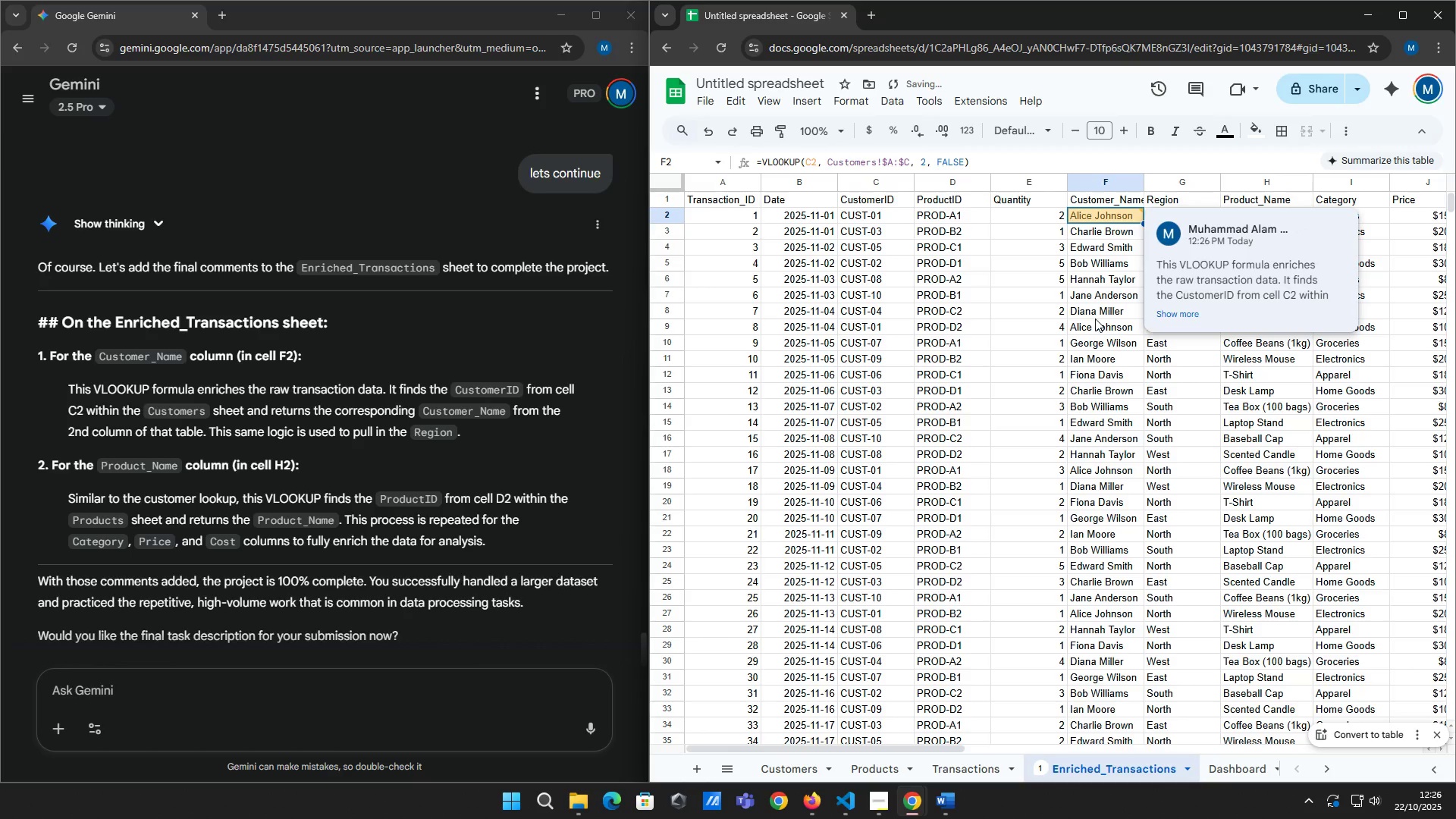 
left_click([1079, 292])
 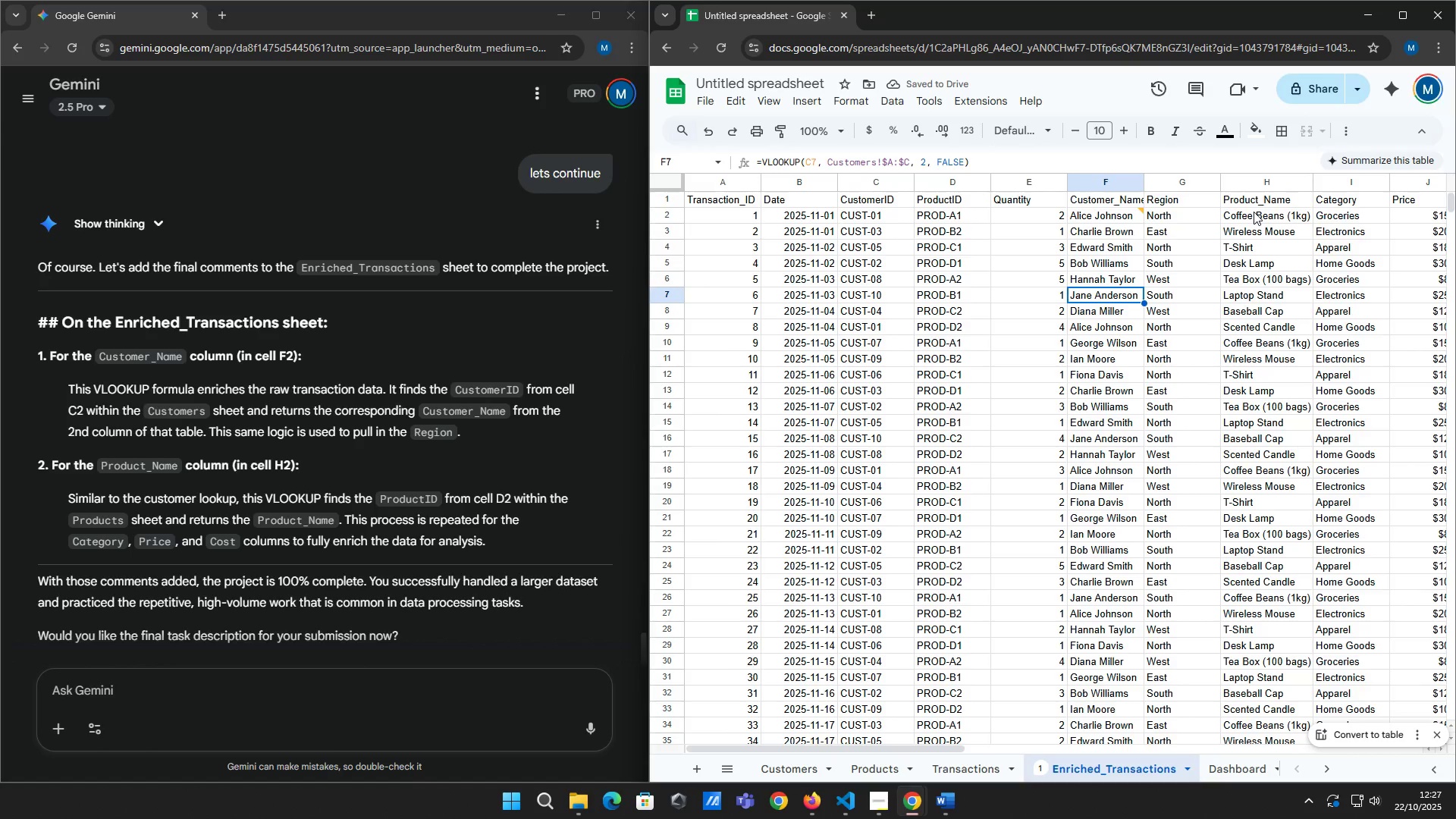 
left_click([1254, 212])
 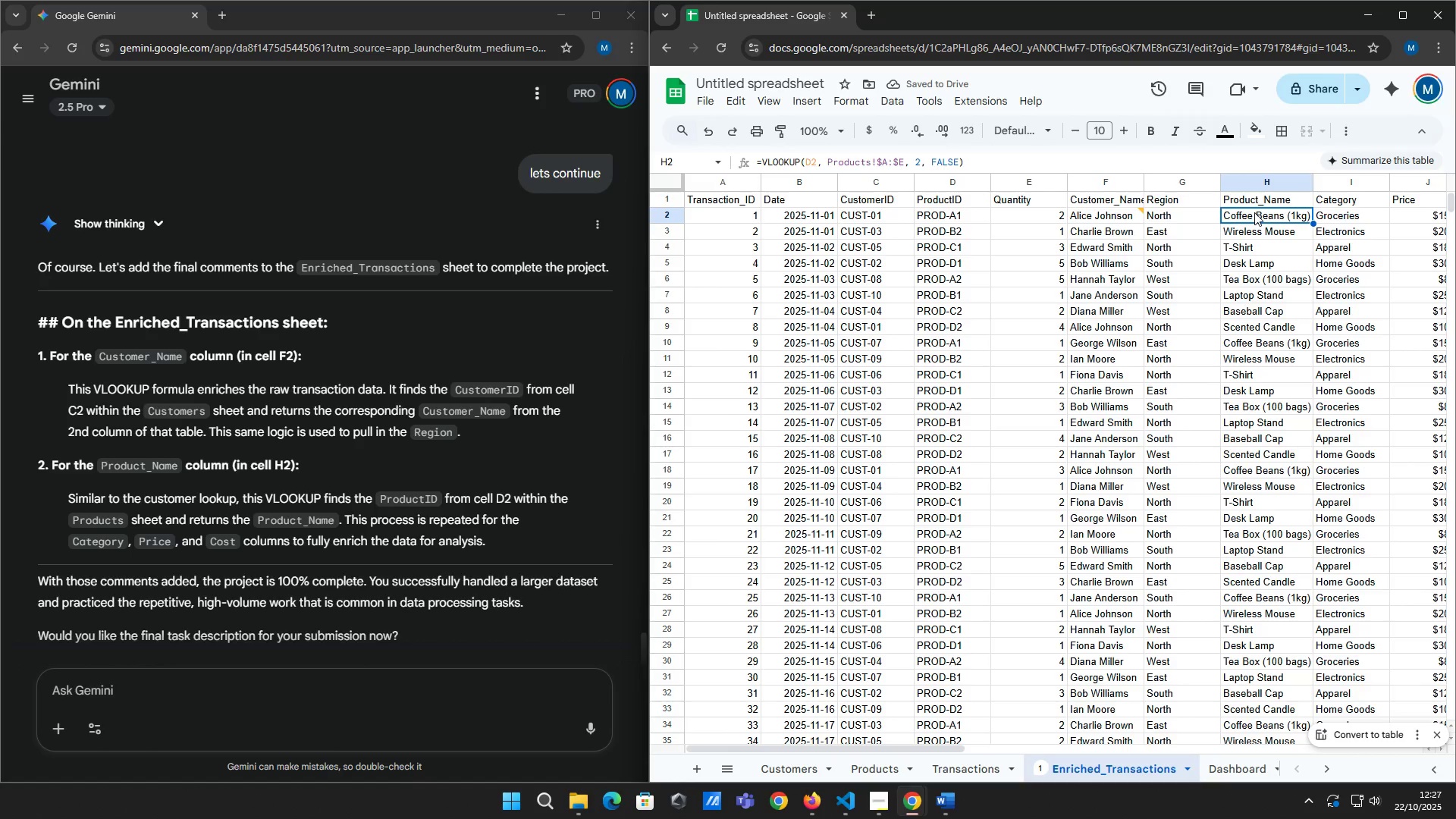 
right_click([1254, 212])
 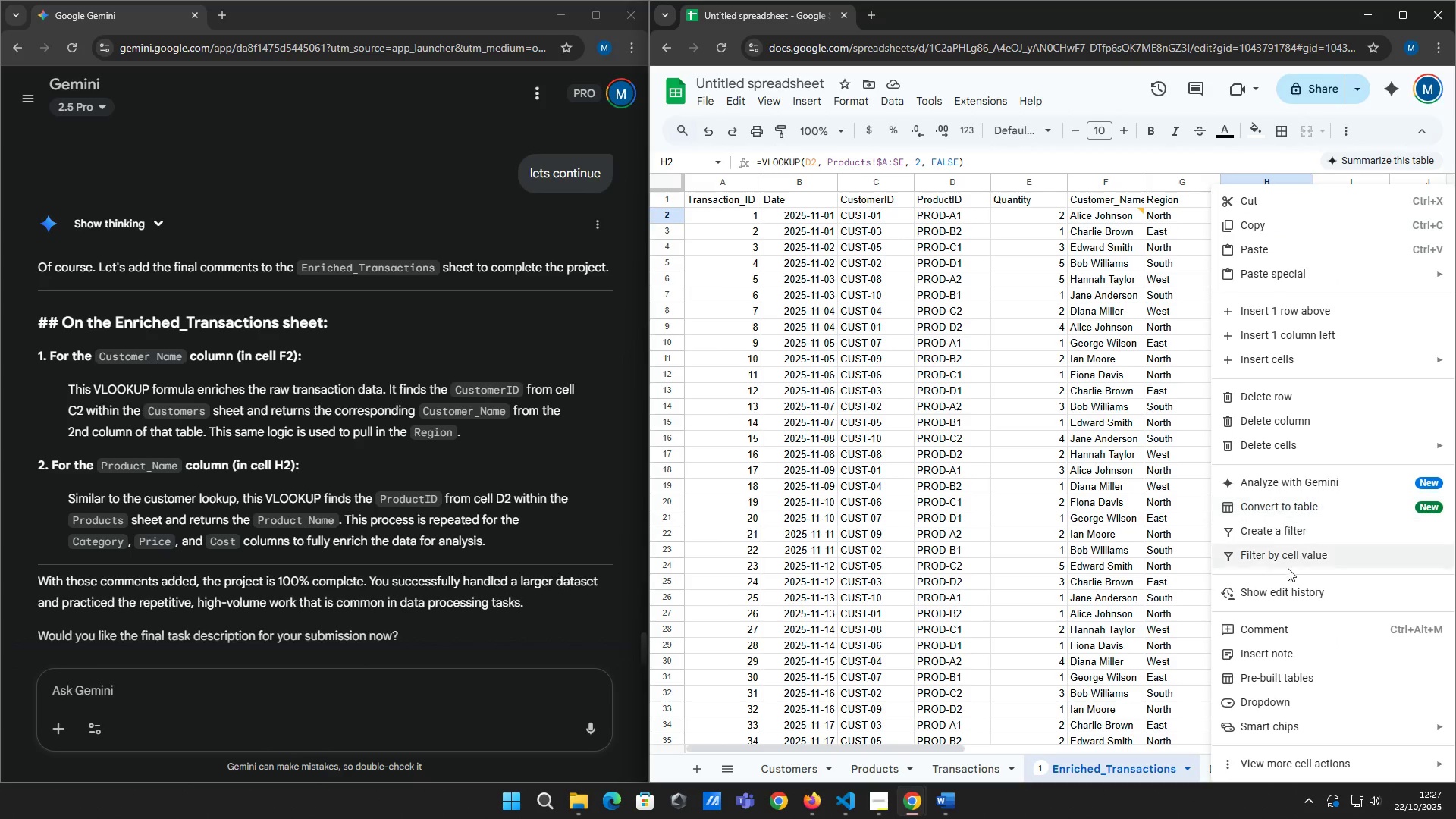 
left_click([1285, 636])
 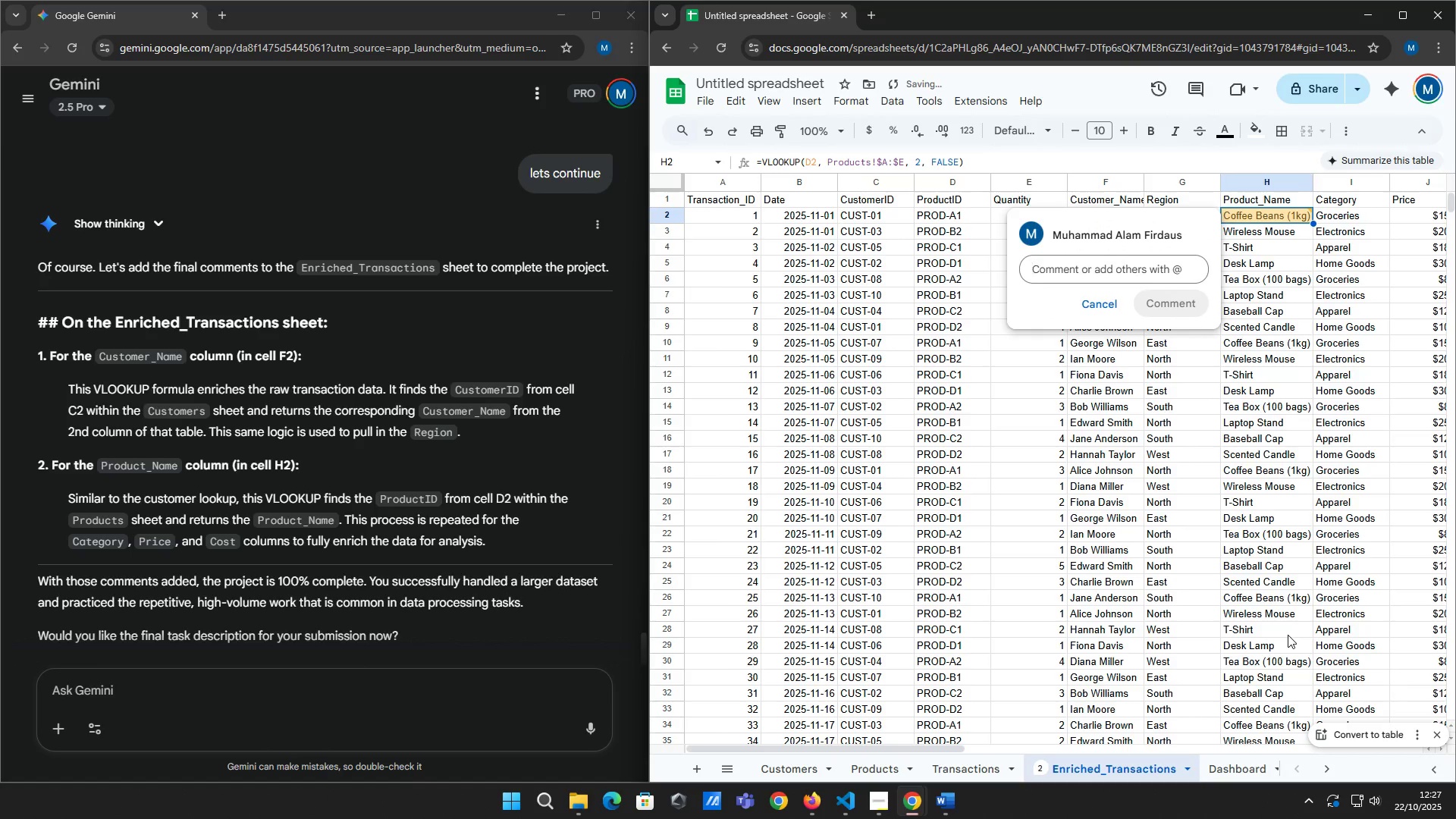 
type(Similar to the cuso)
key(Backspace)
type(tomer lookup, this VLOOKUP finds the Prid)
key(Backspace)
key(Backspace)
type(oductID from cell D@)
key(Backspace)
type(2 within the Products sheet and returns the Product_Name. tjhi)
key(Backspace)
key(Backspace)
key(Backspace)
key(Backspace)
type(This Process is repeated for the Category, Price and c)
key(Backspace)
type(Cost columns to fully enrich the data for analysis.)
 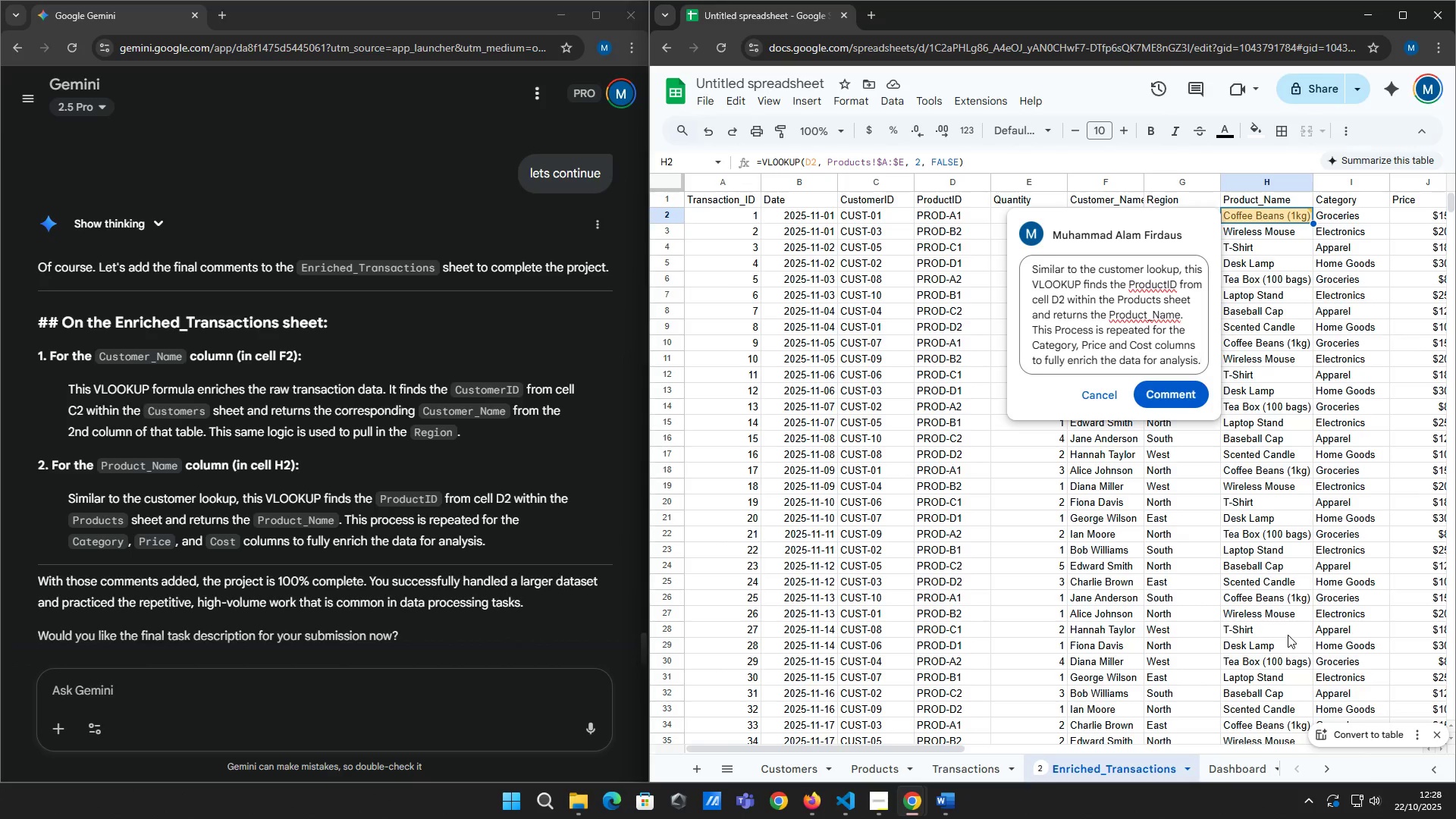 
left_click([1185, 396])
 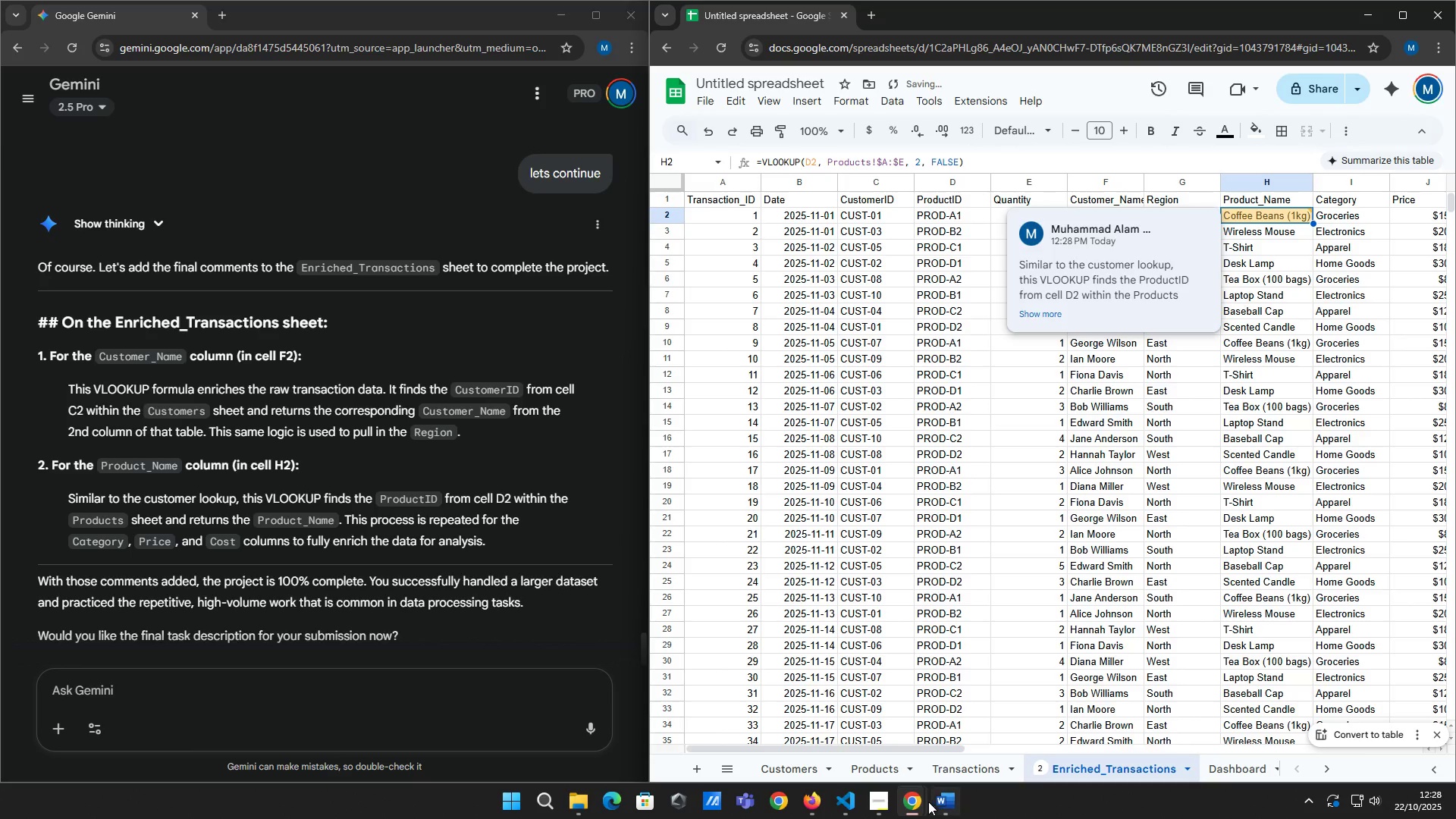 
left_click([883, 805])